 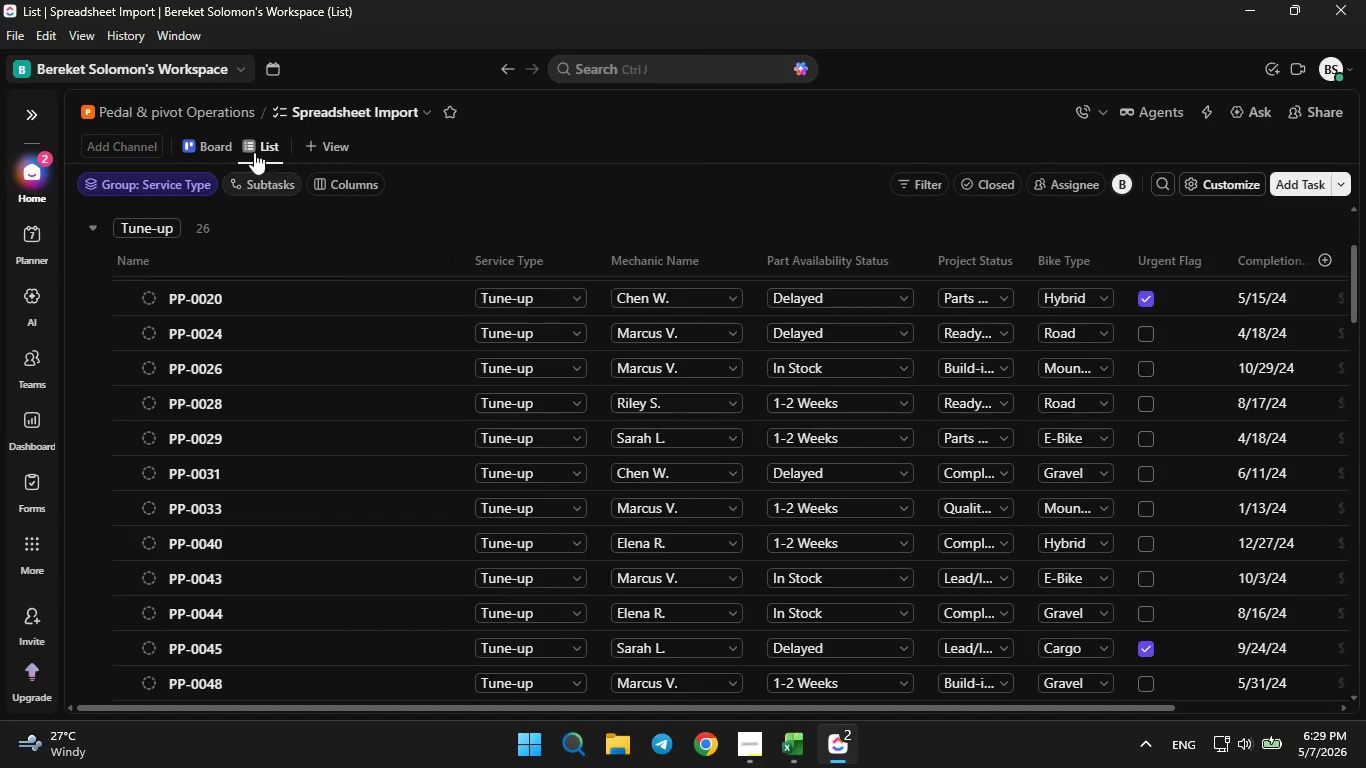 
left_click_drag(start_coordinate=[204, 141], to_coordinate=[252, 140])
 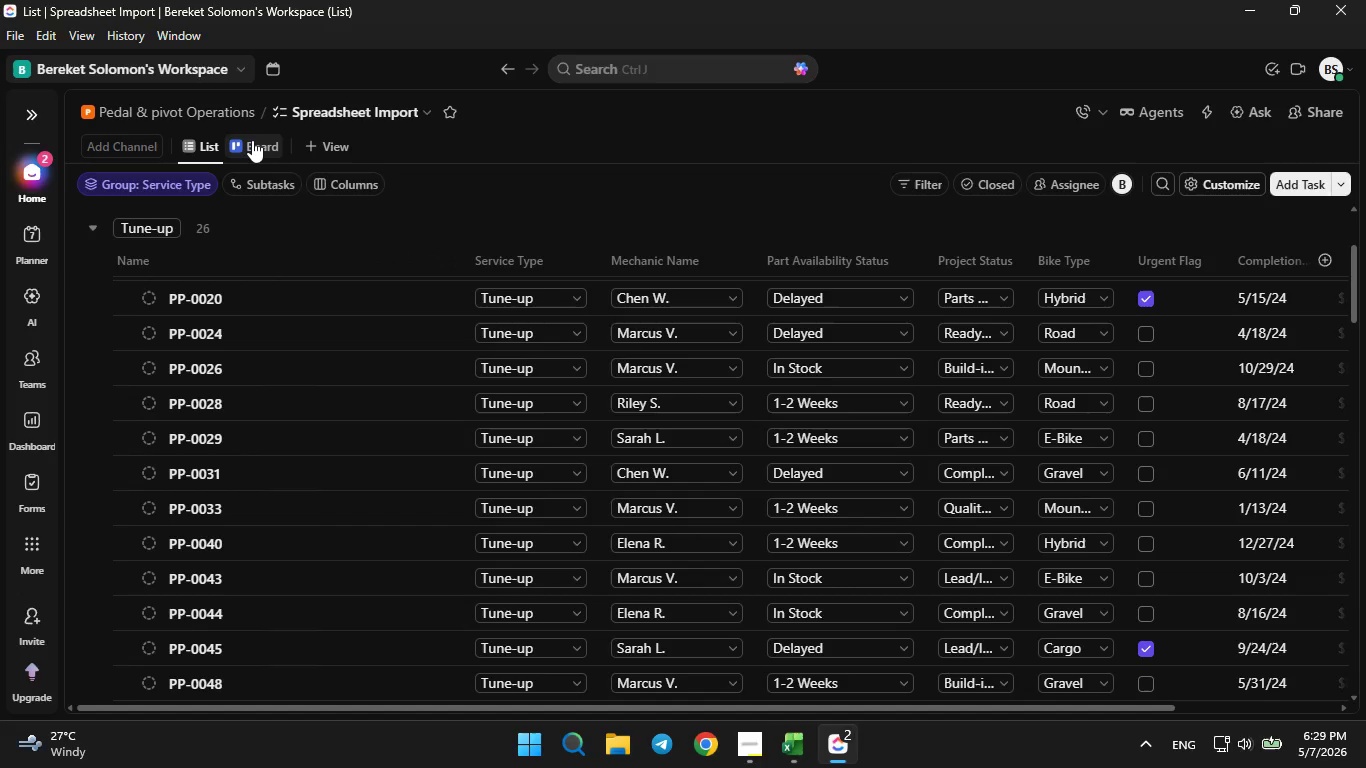 
wait(14.66)
 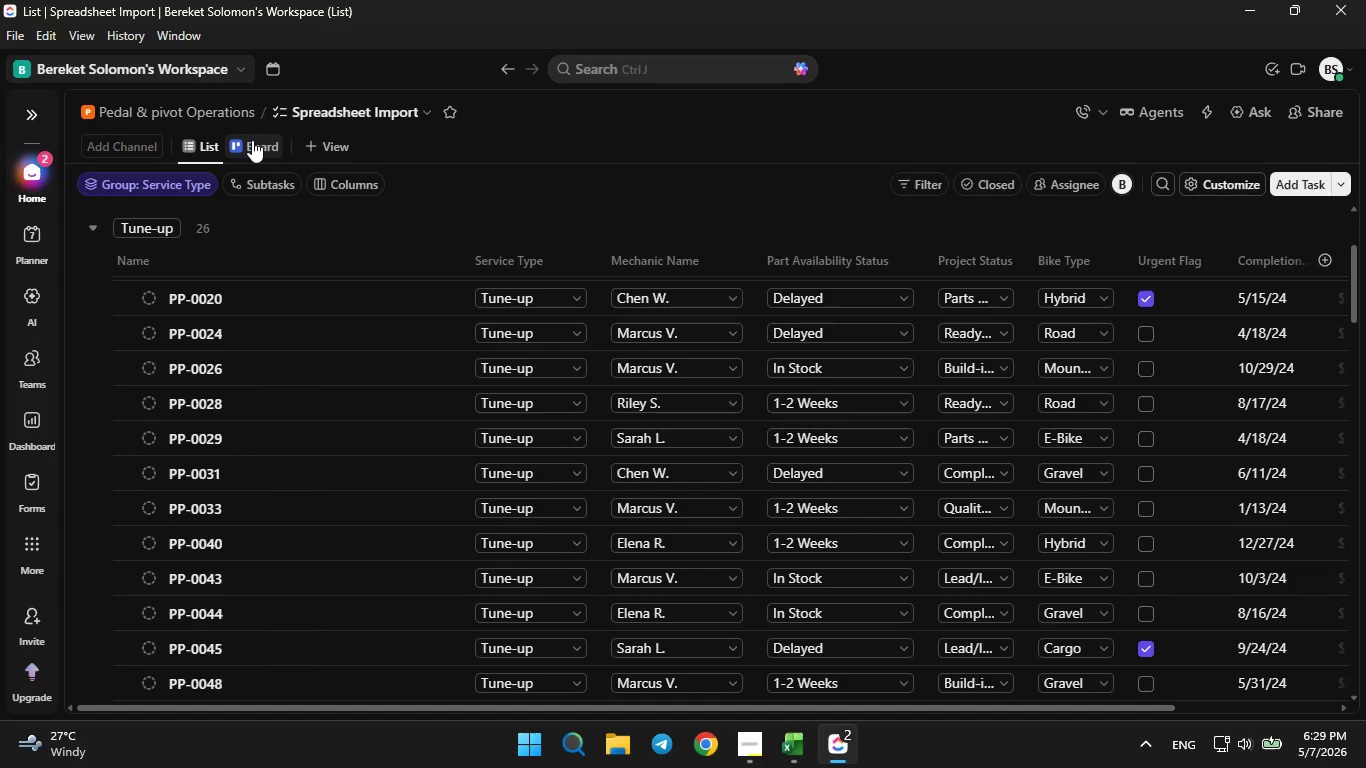 
left_click([259, 144])
 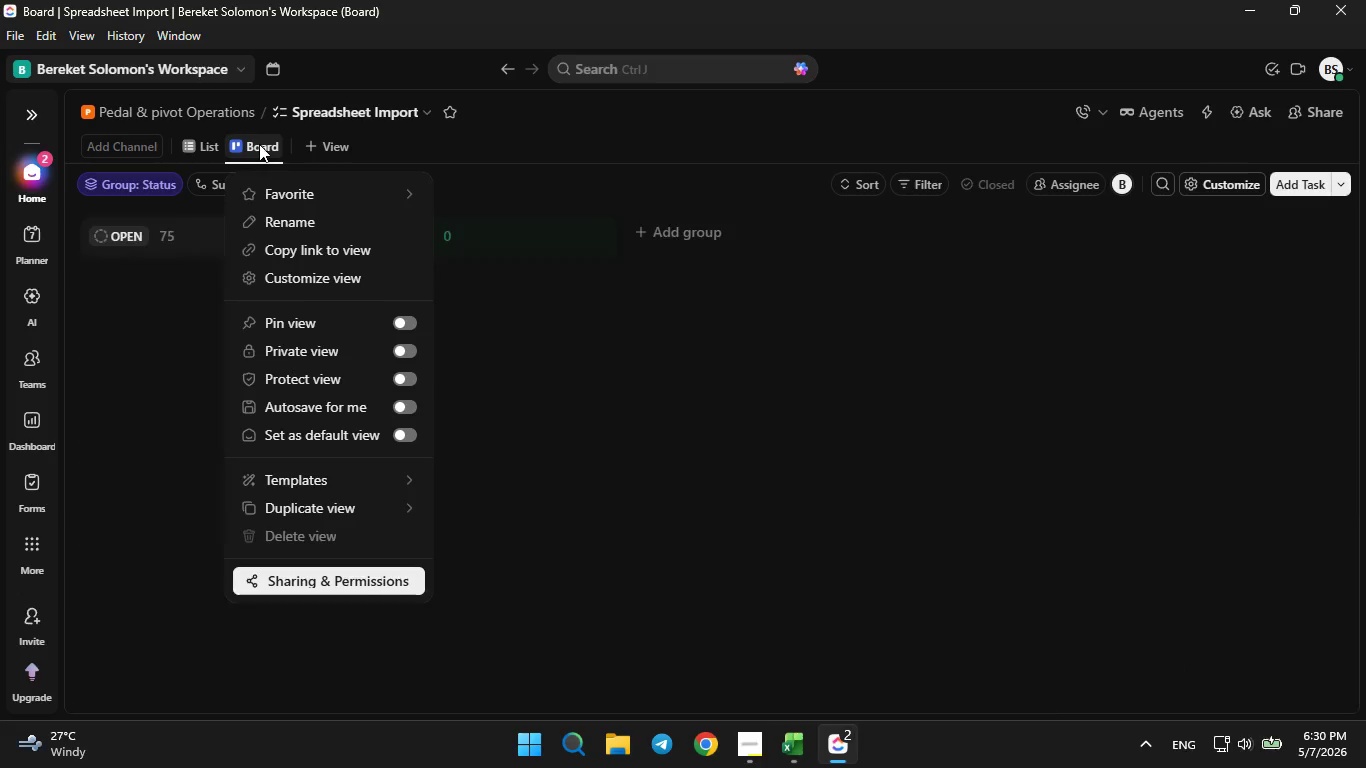 
left_click([333, 275])
 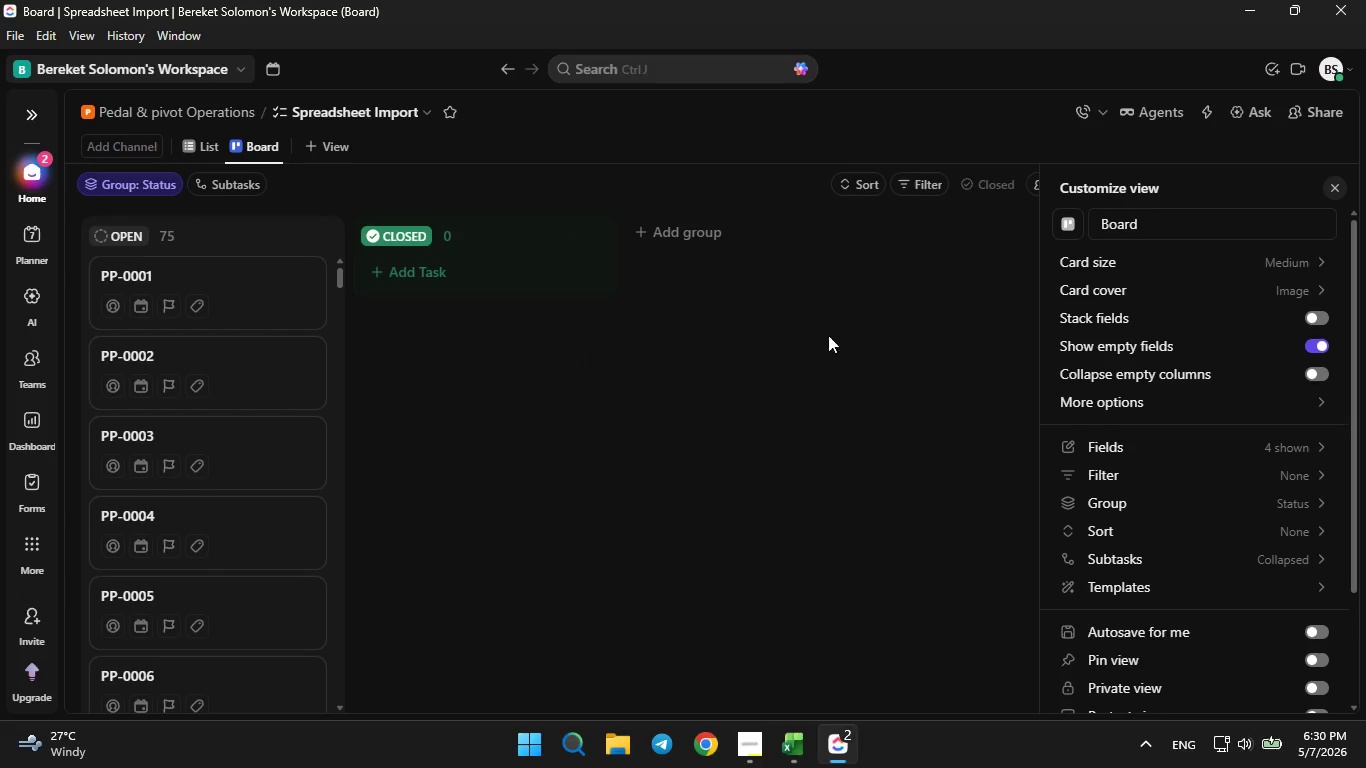 
left_click([1183, 235])
 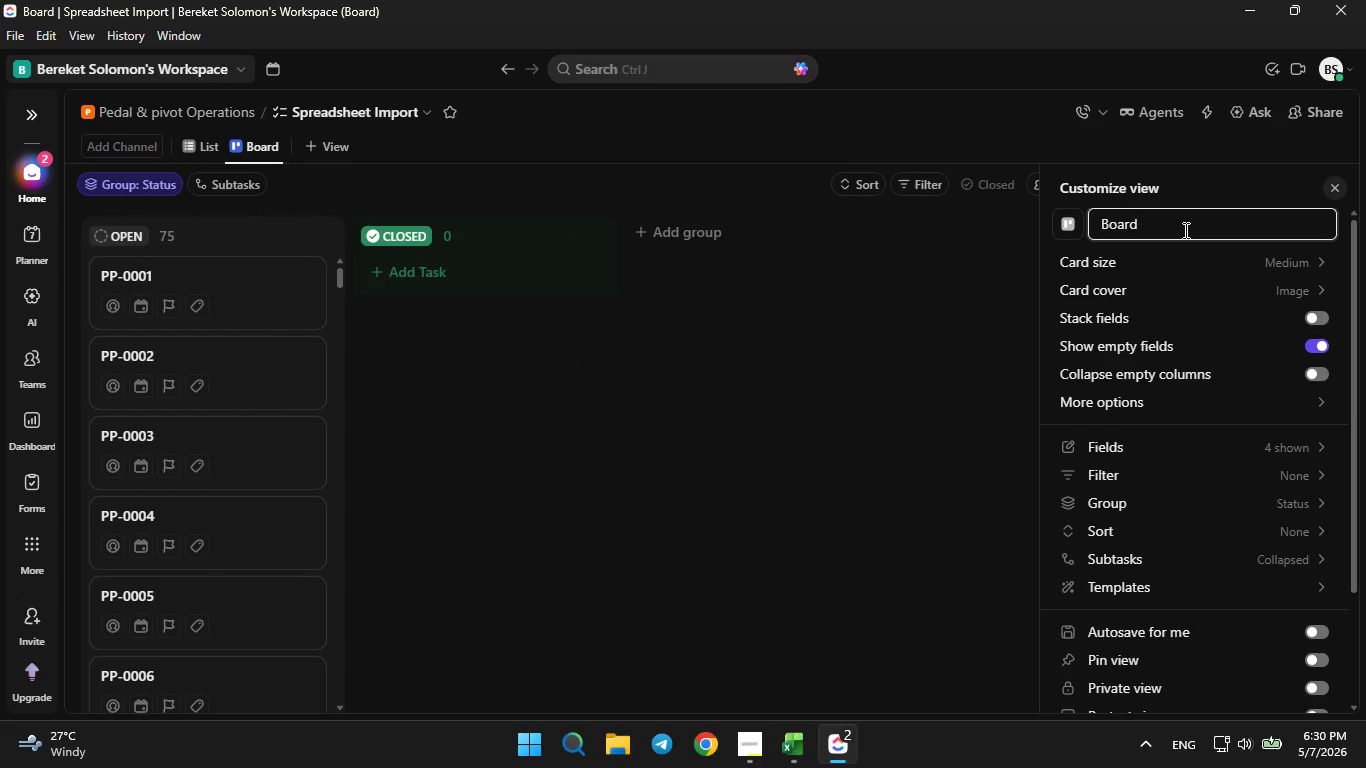 
hold_key(key=Backspace, duration=0.83)
 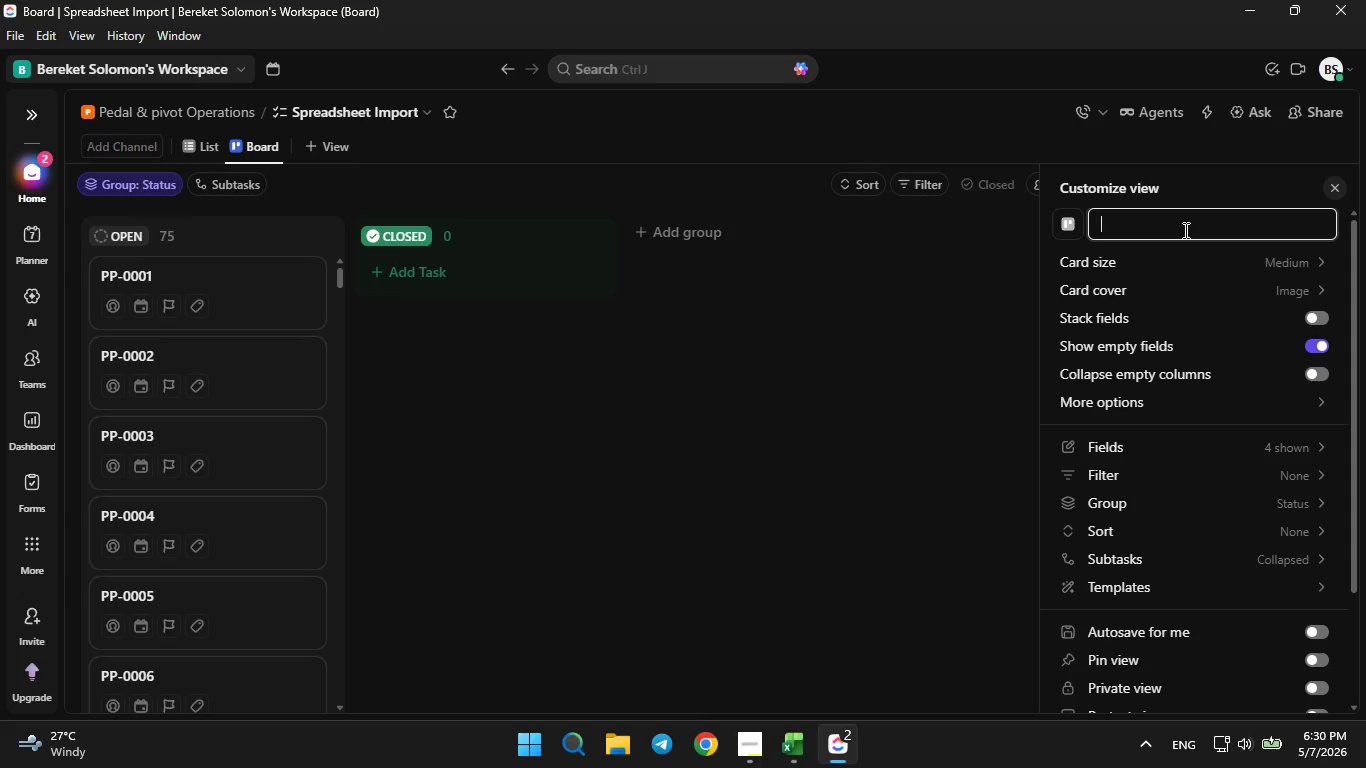 
type(Operation Pipe)
key(Backspace)
type(eline)
 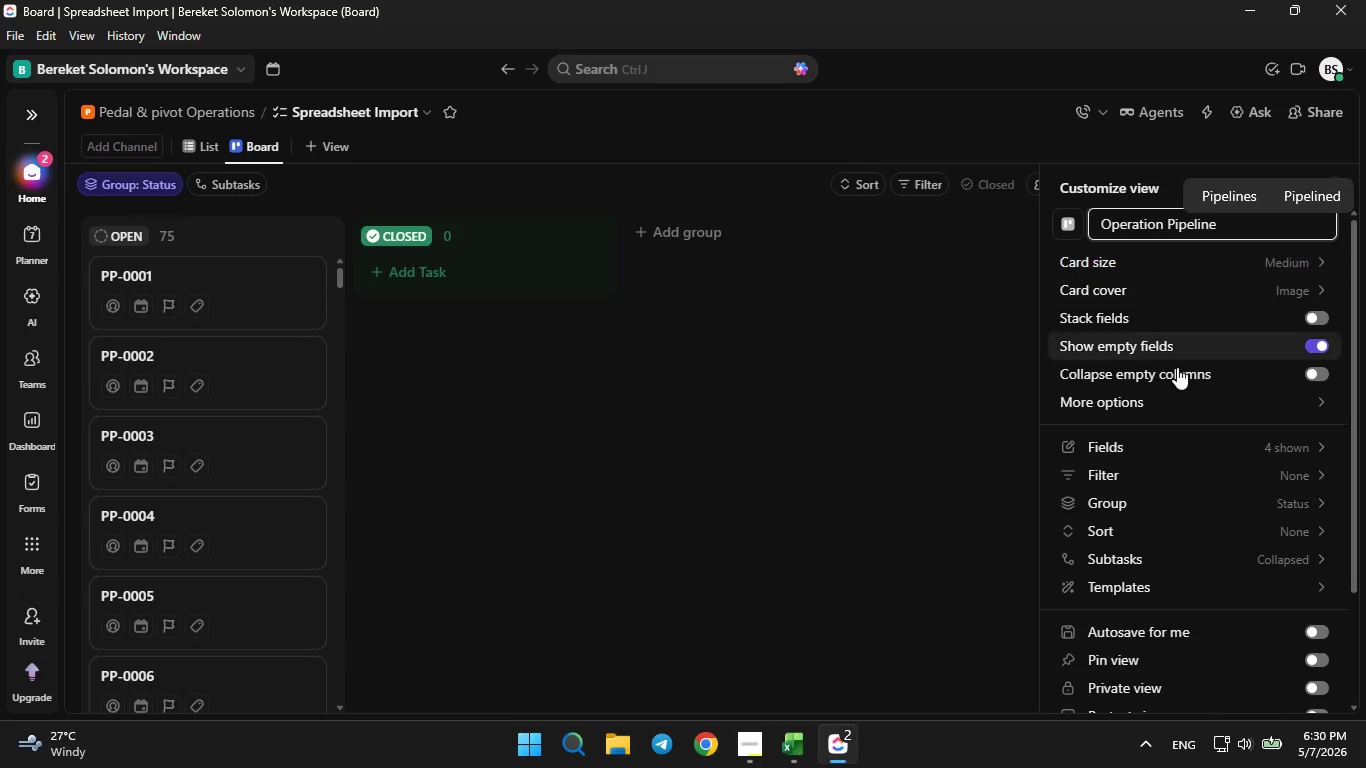 
left_click([1182, 496])
 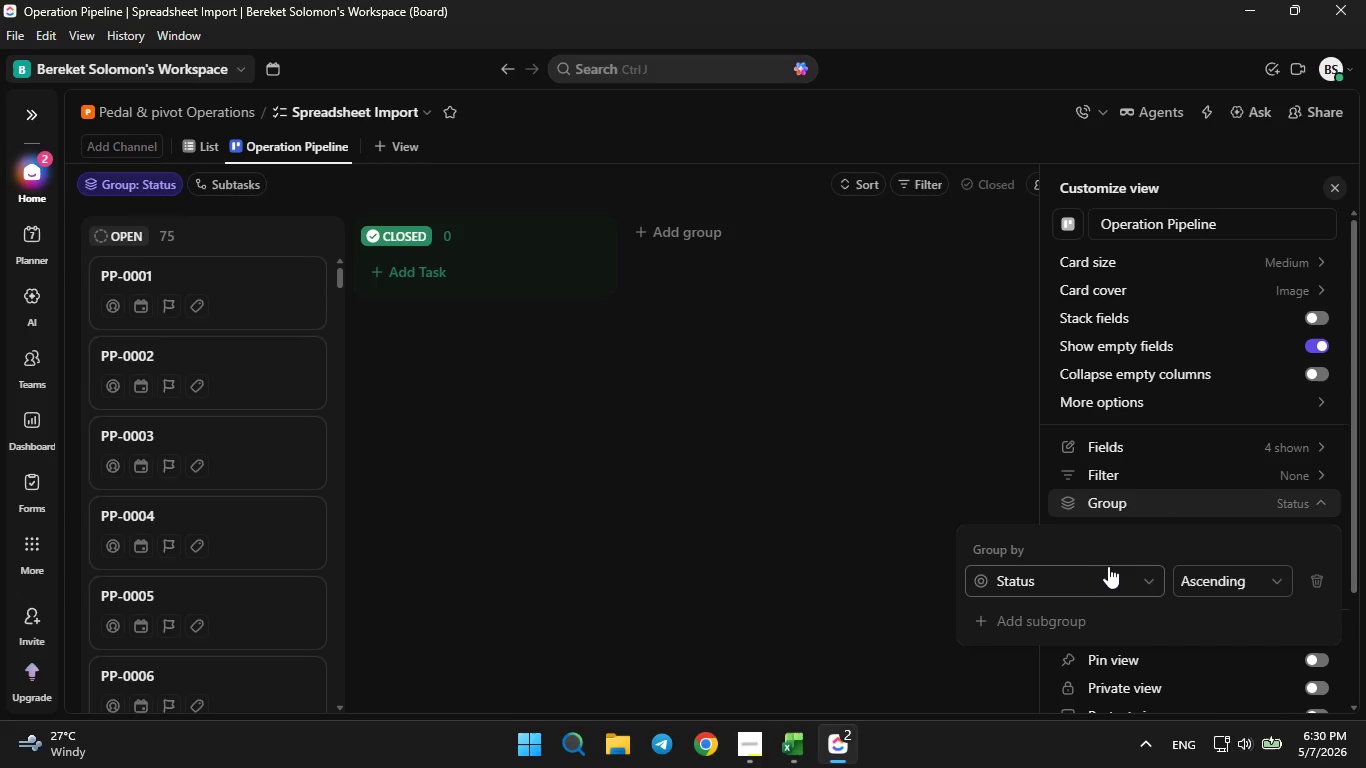 
left_click([1108, 570])
 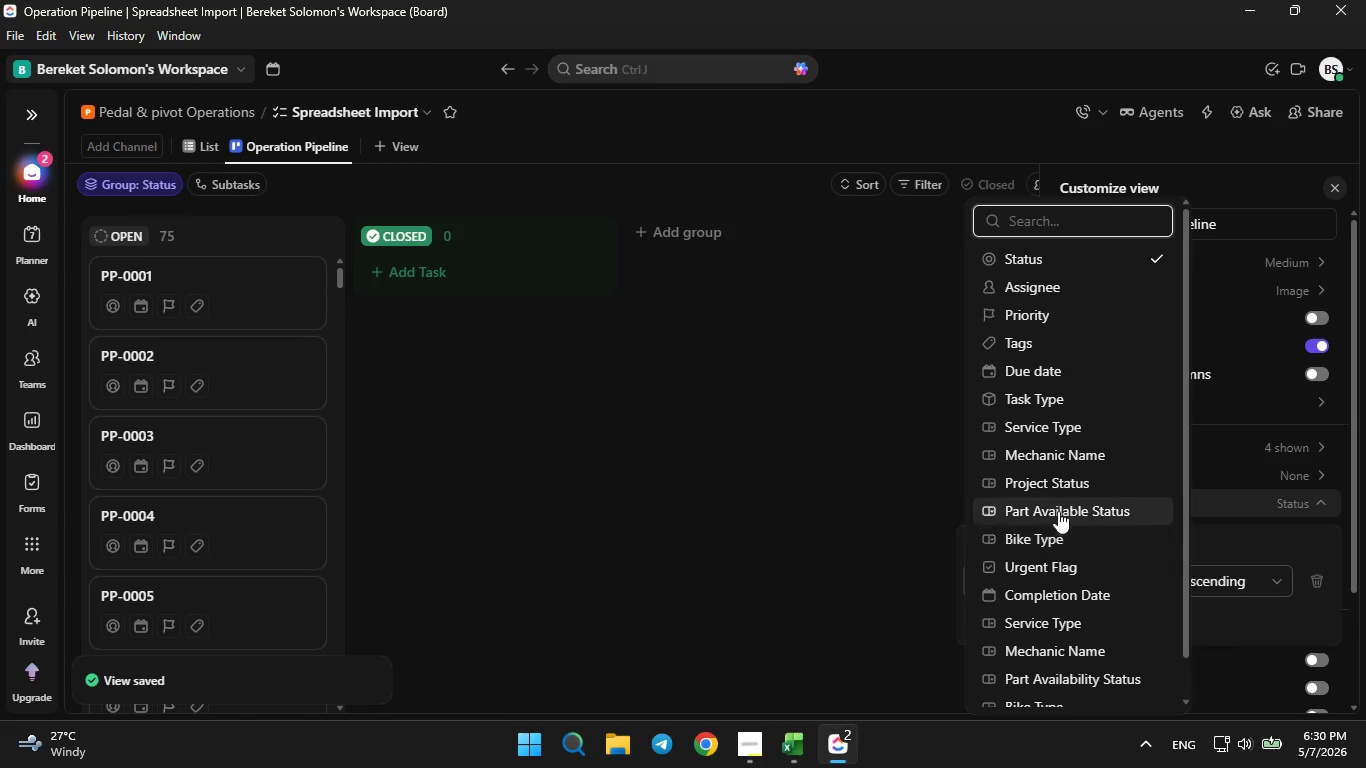 
left_click([1038, 475])
 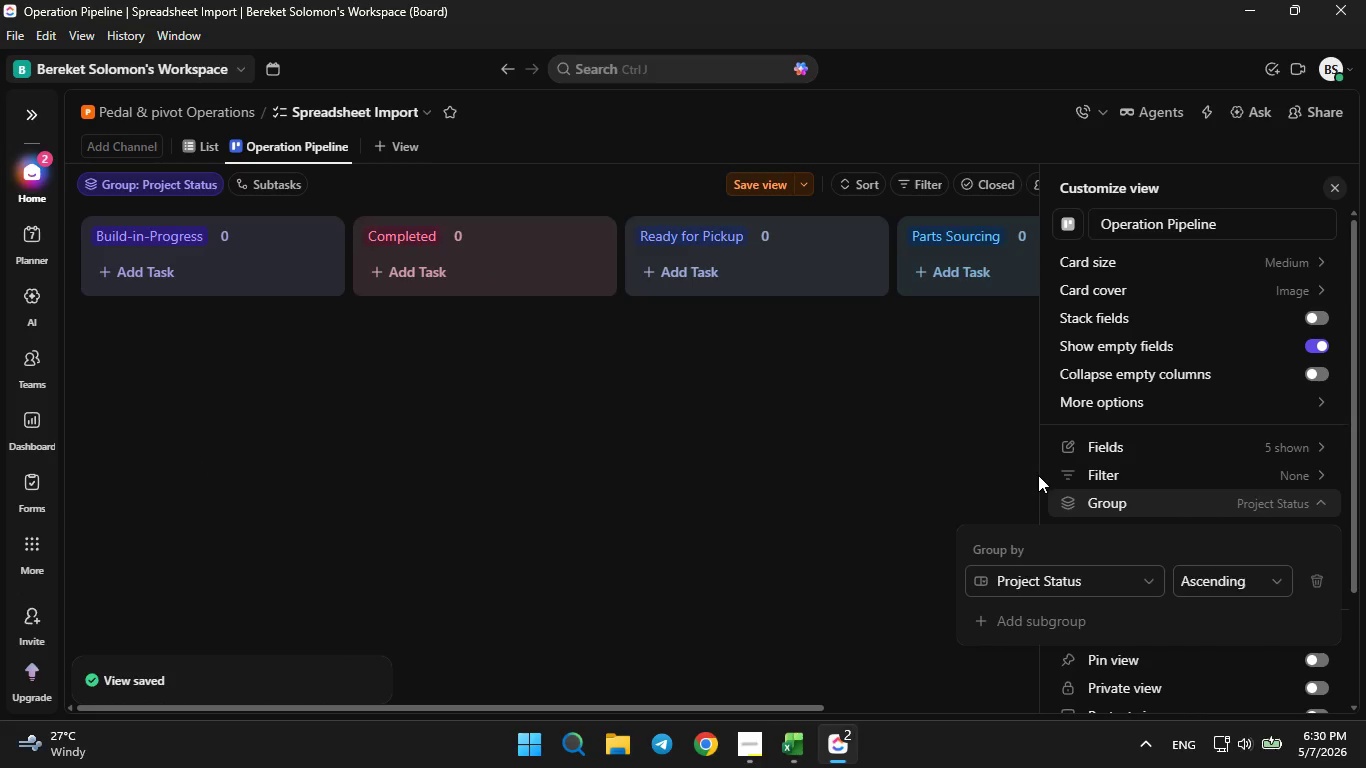 
left_click([1096, 586])
 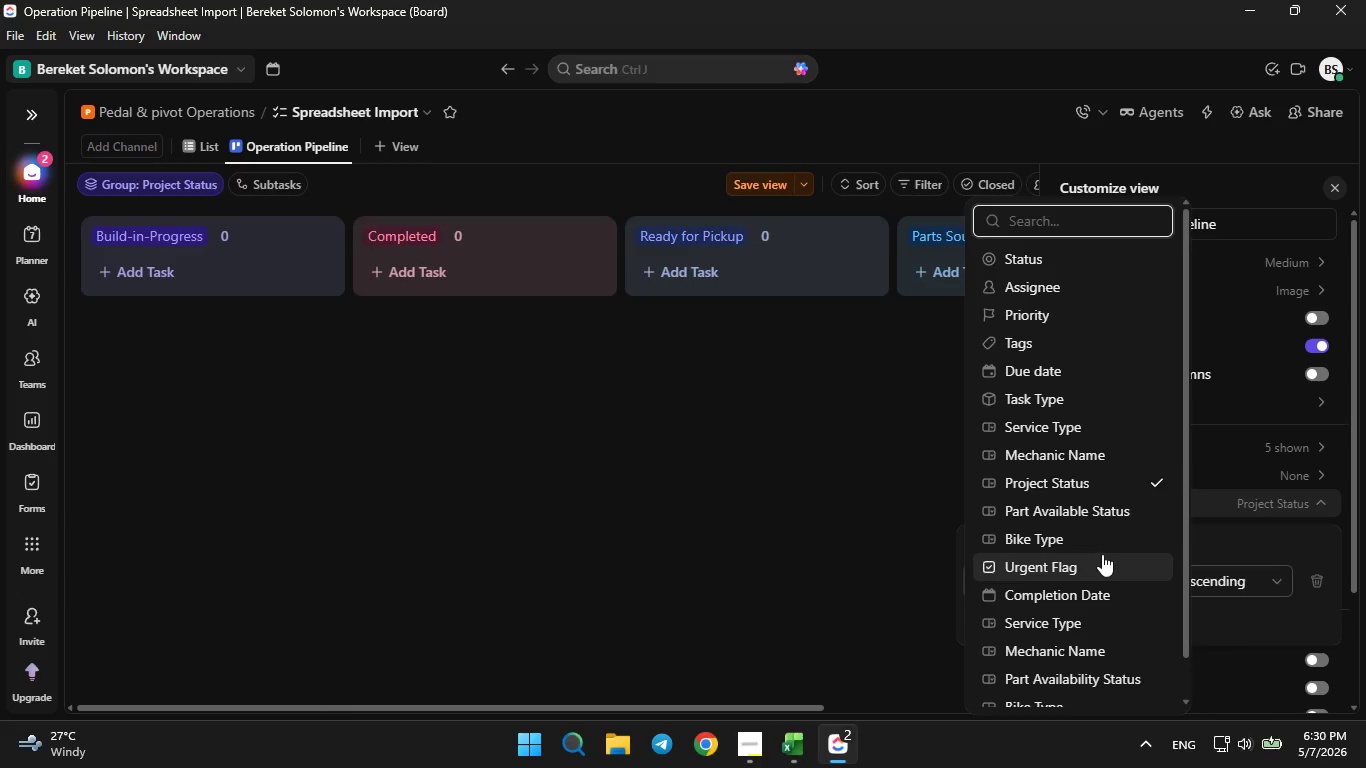 
scroll: coordinate [1101, 553], scroll_direction: down, amount: 3.0
 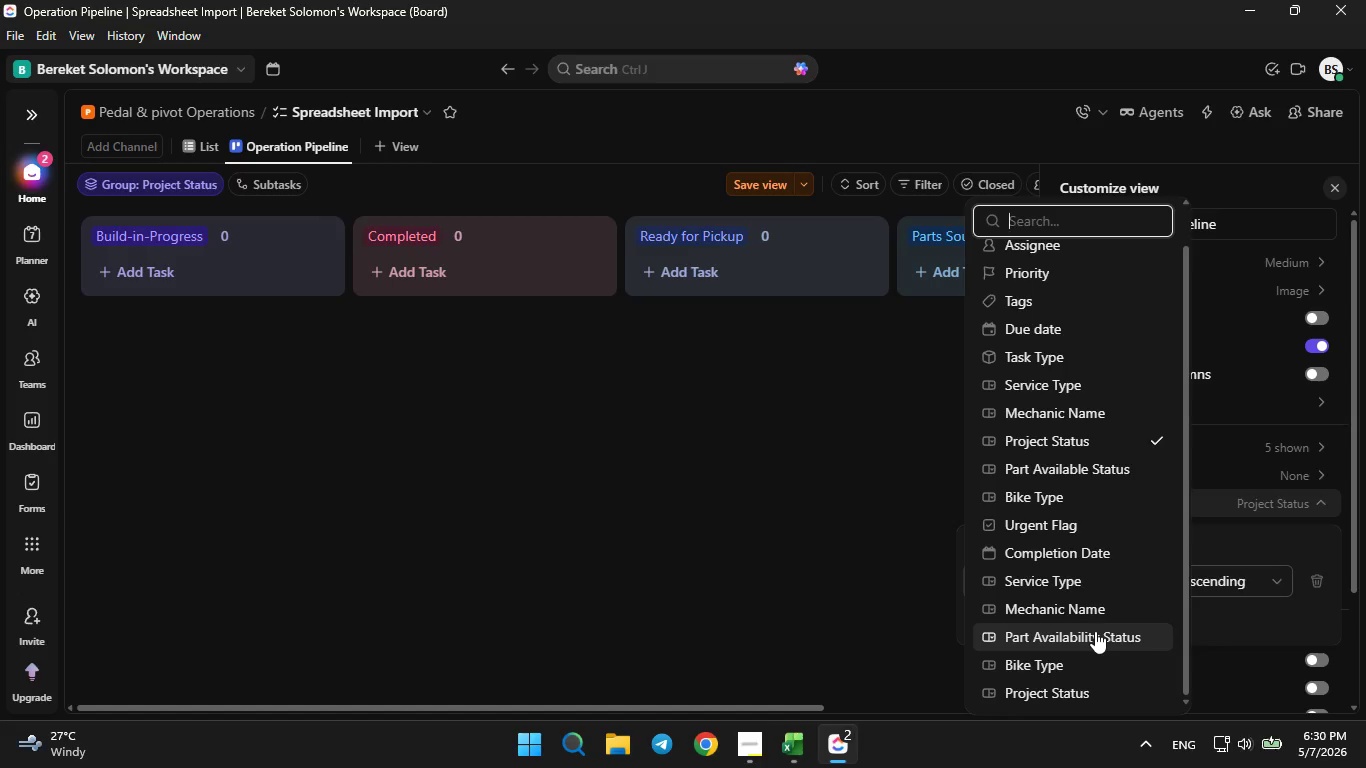 
left_click([1095, 634])
 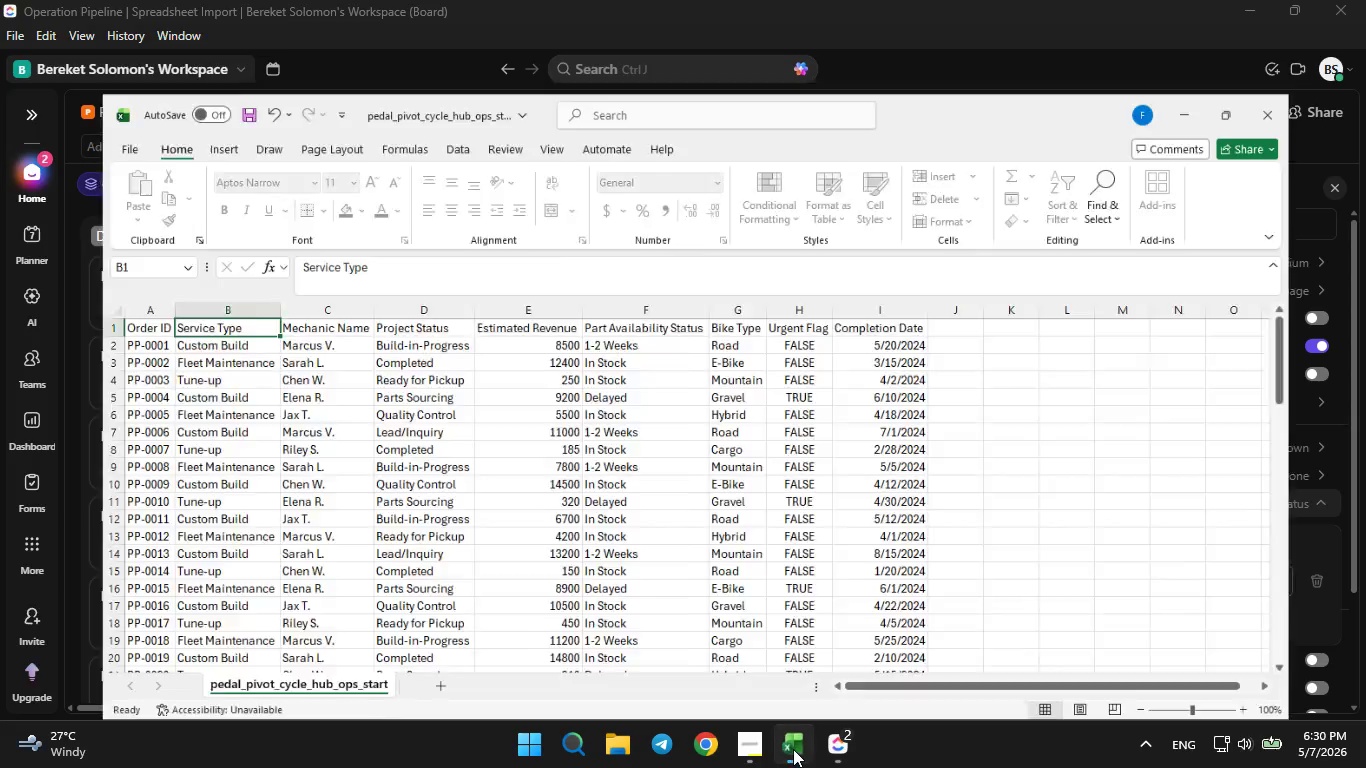 
wait(5.36)
 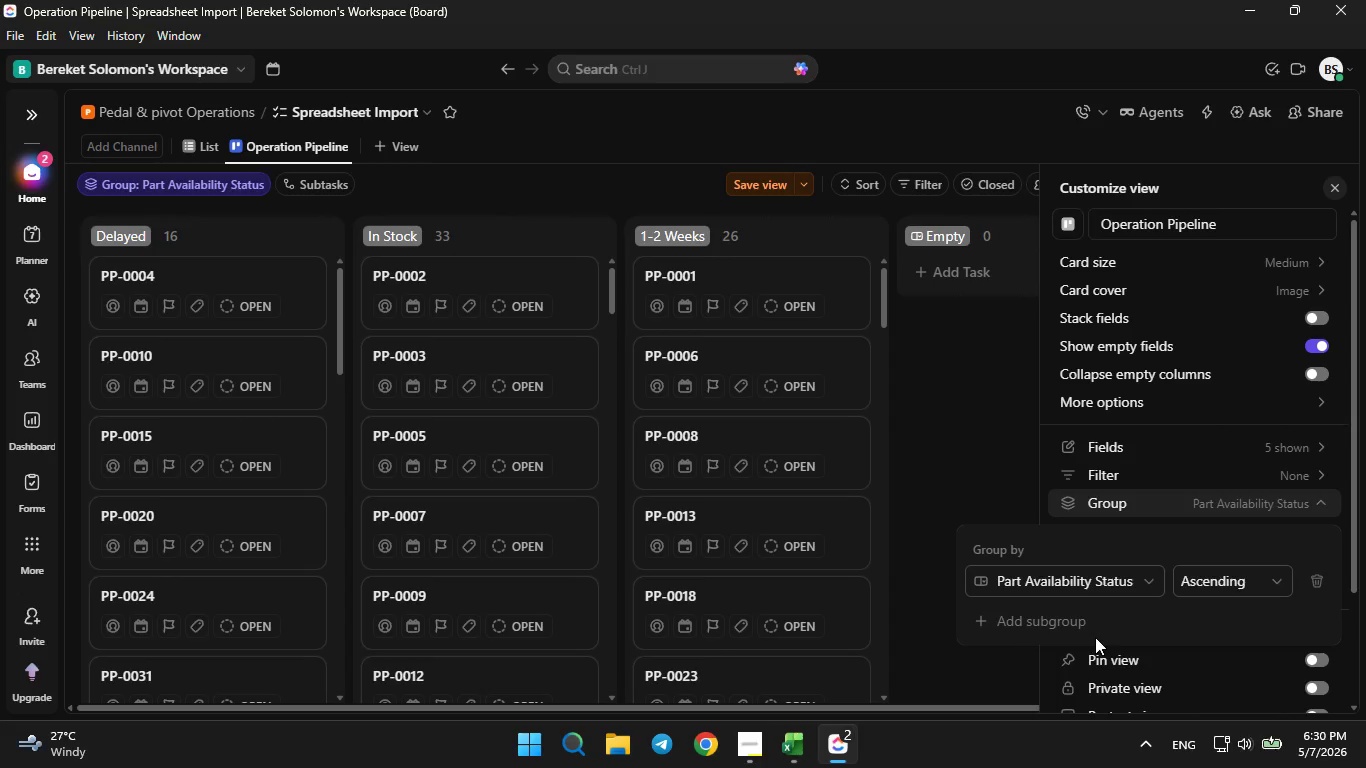 
left_click([793, 749])
 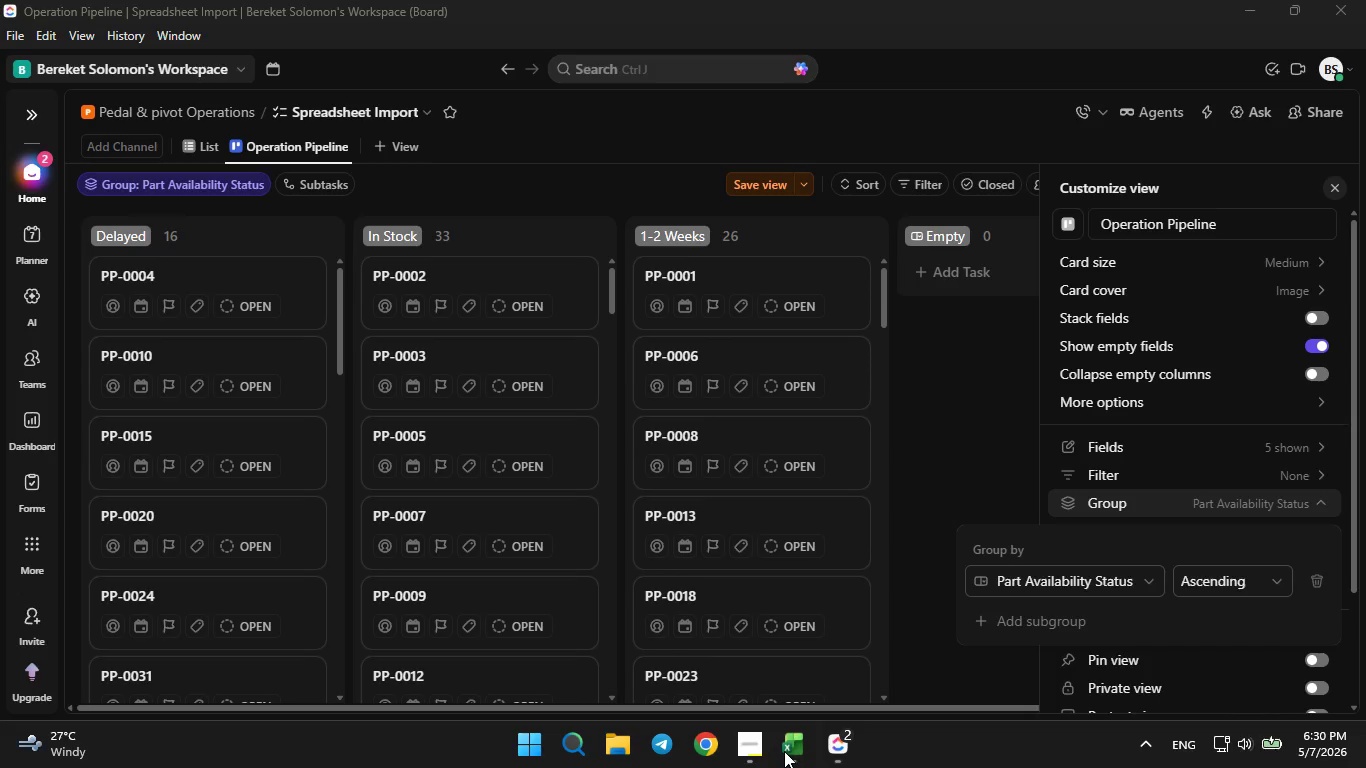 
left_click([785, 754])
 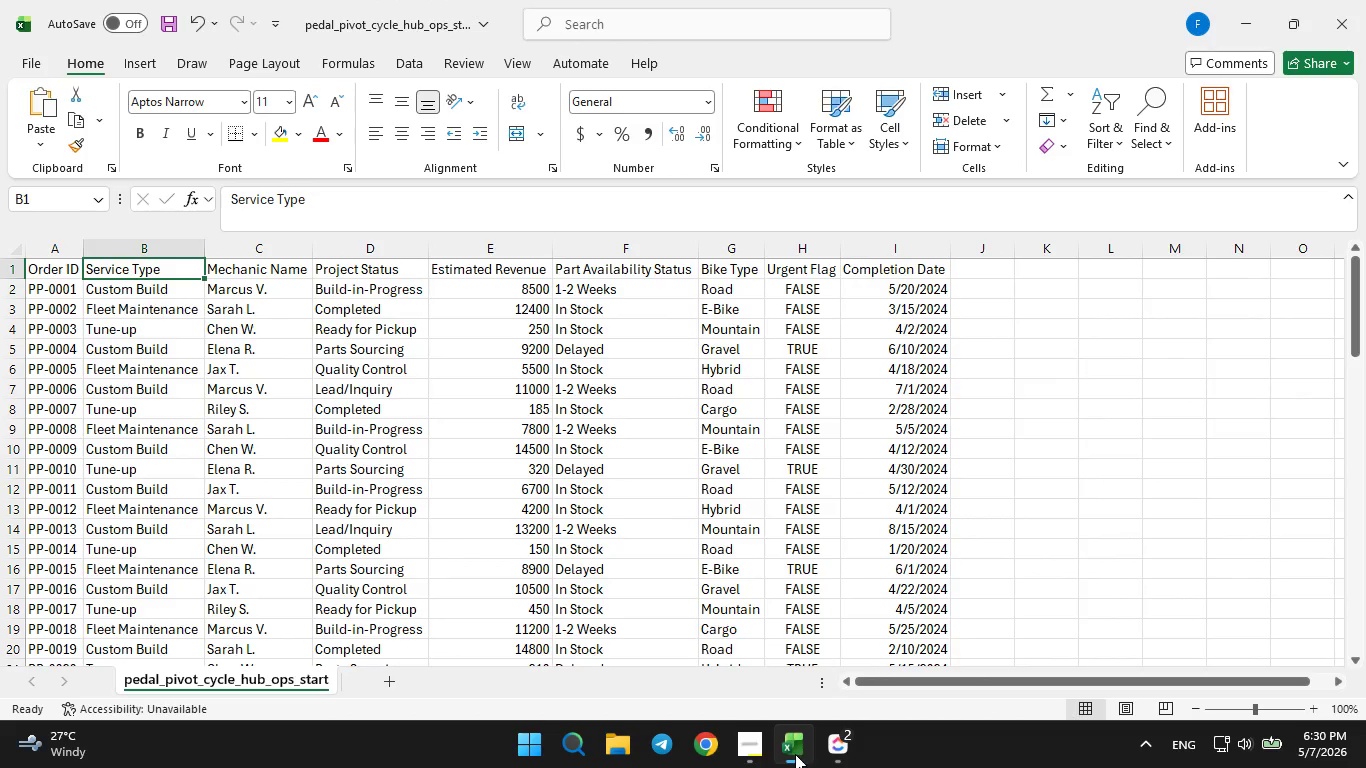 
left_click([795, 754])
 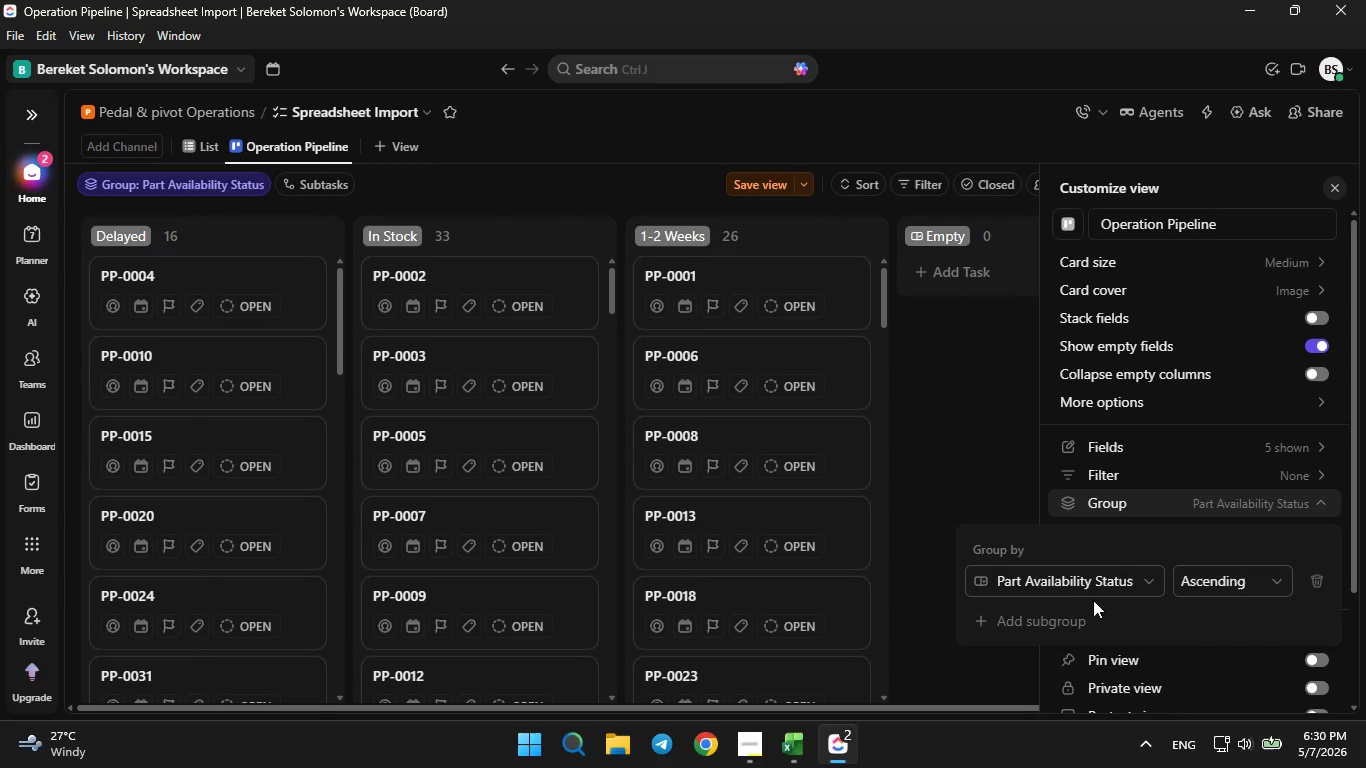 
left_click([1099, 592])
 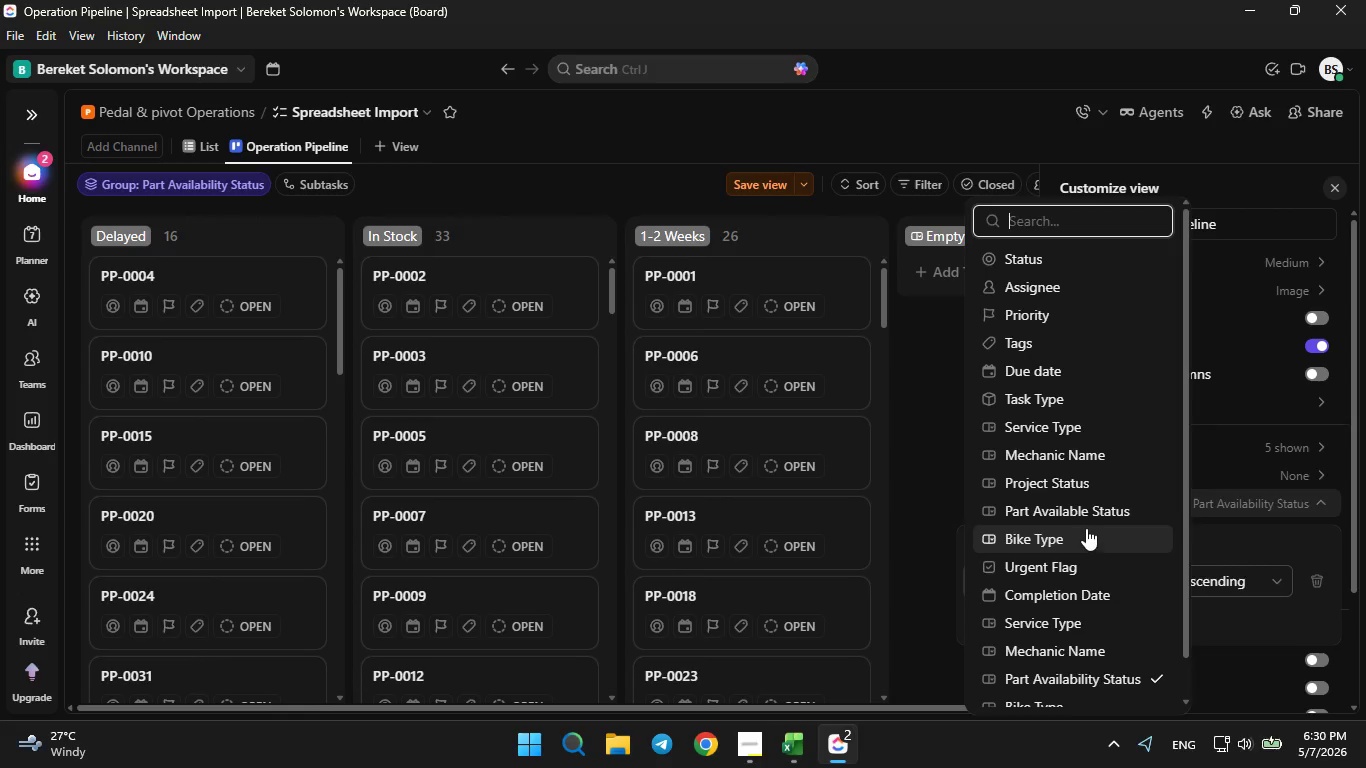 
mouse_move([1055, 491])
 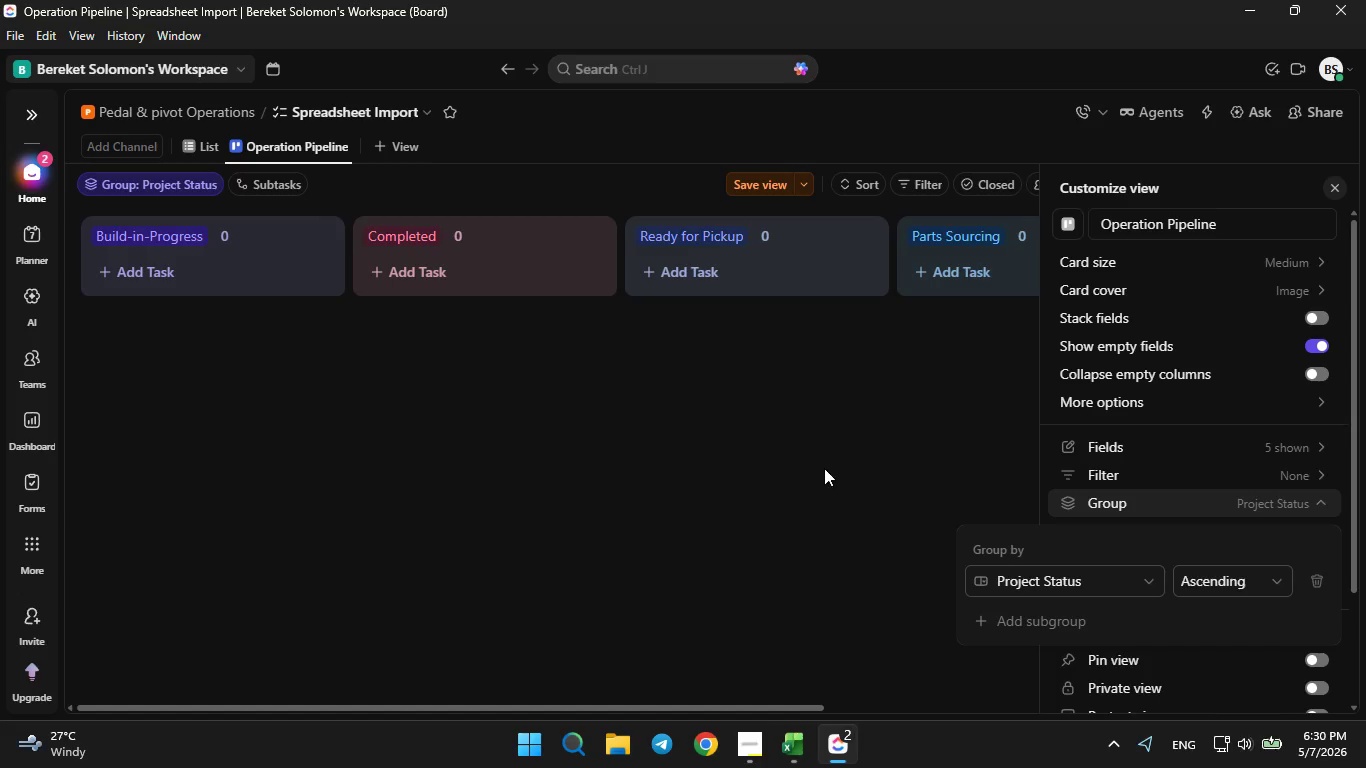 
left_click([787, 472])
 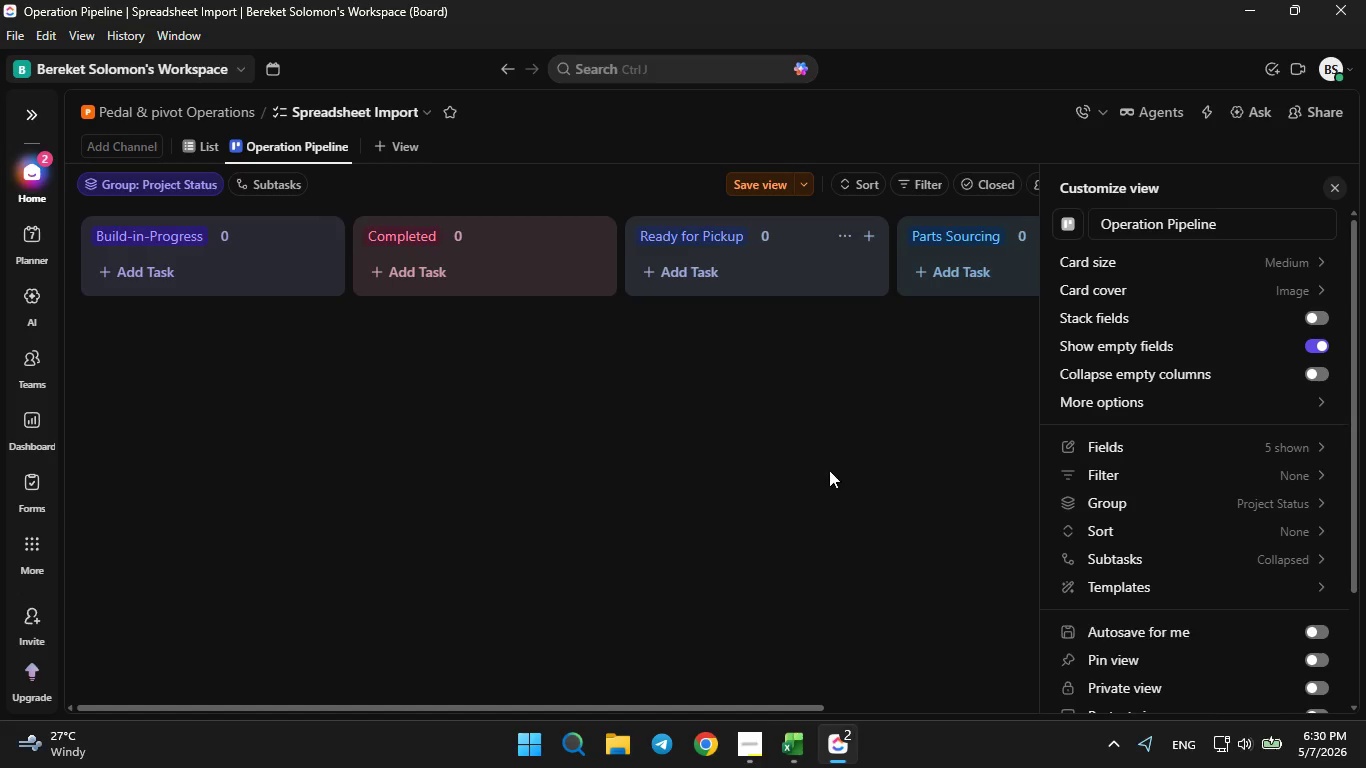 
double_click([829, 470])
 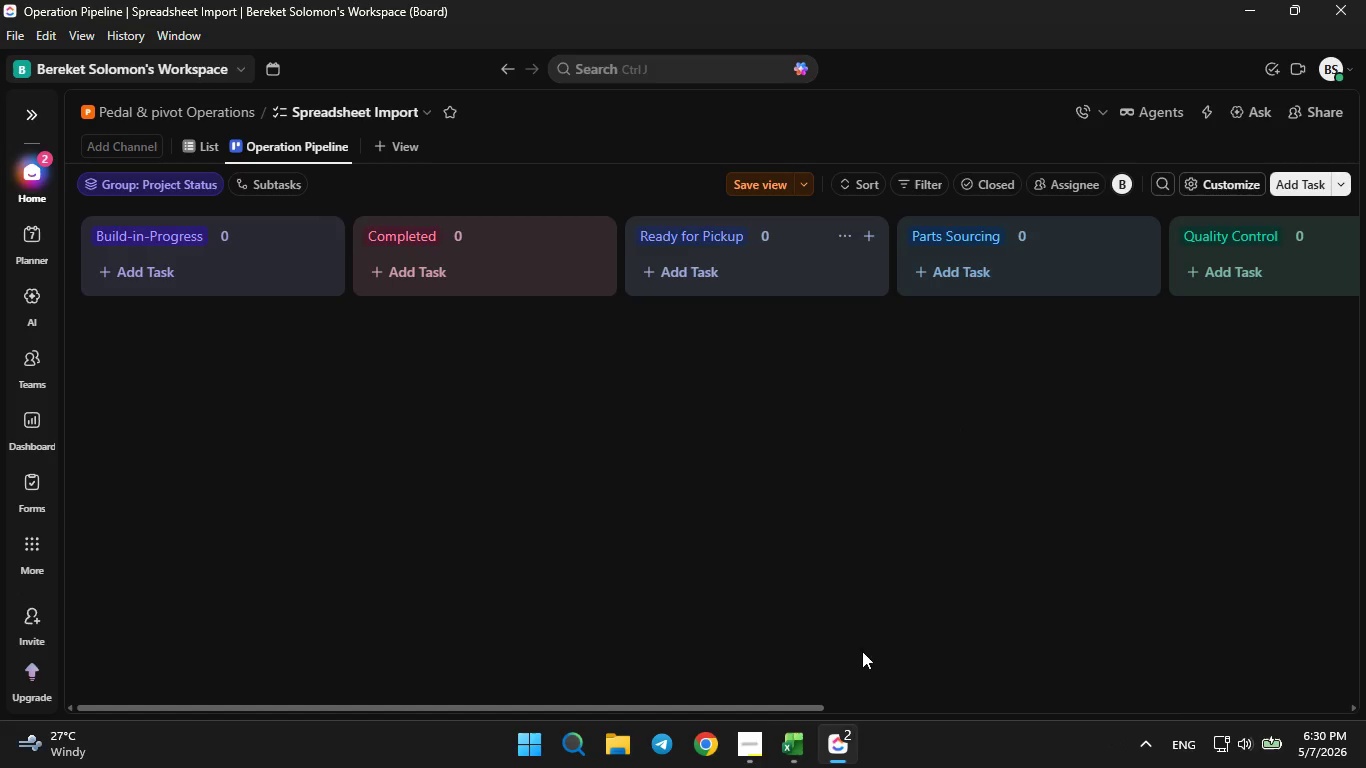 
left_click([790, 755])
 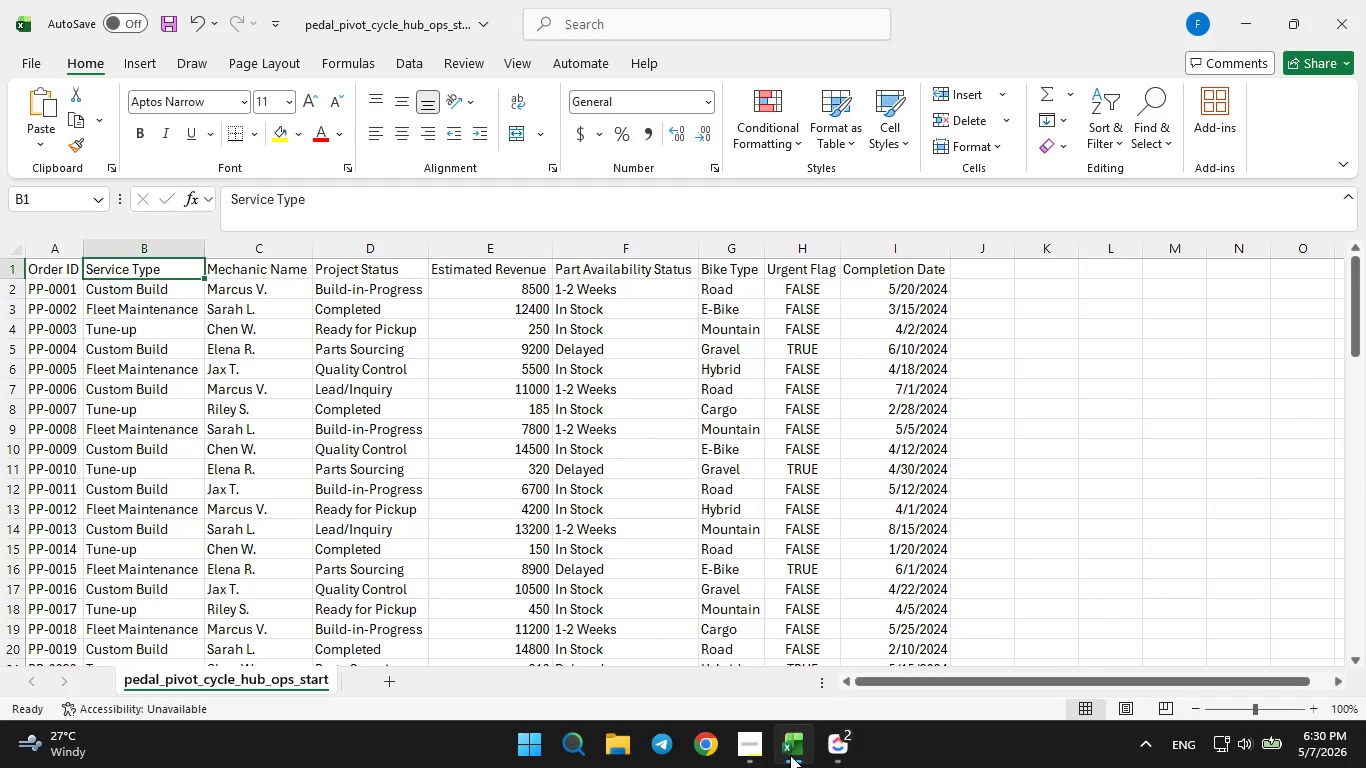 
left_click([790, 755])
 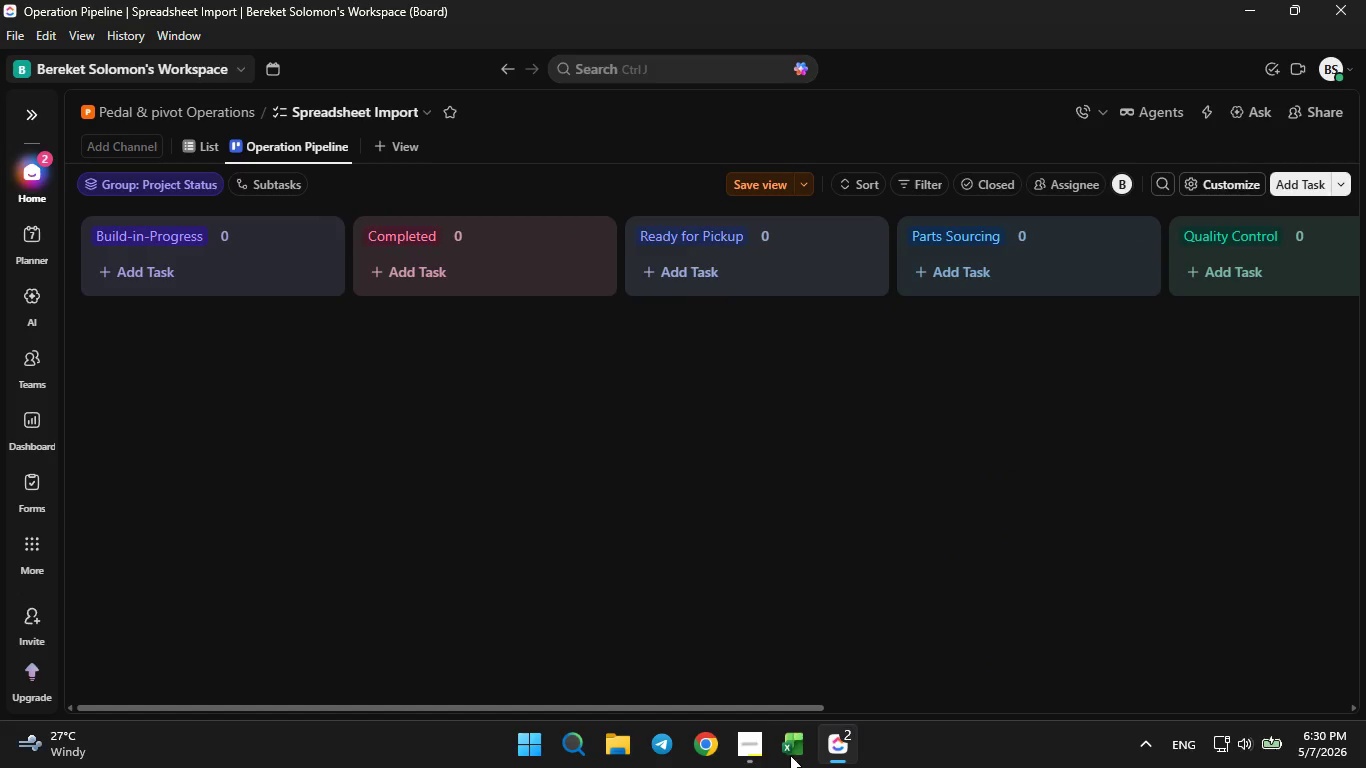 
left_click([790, 755])
 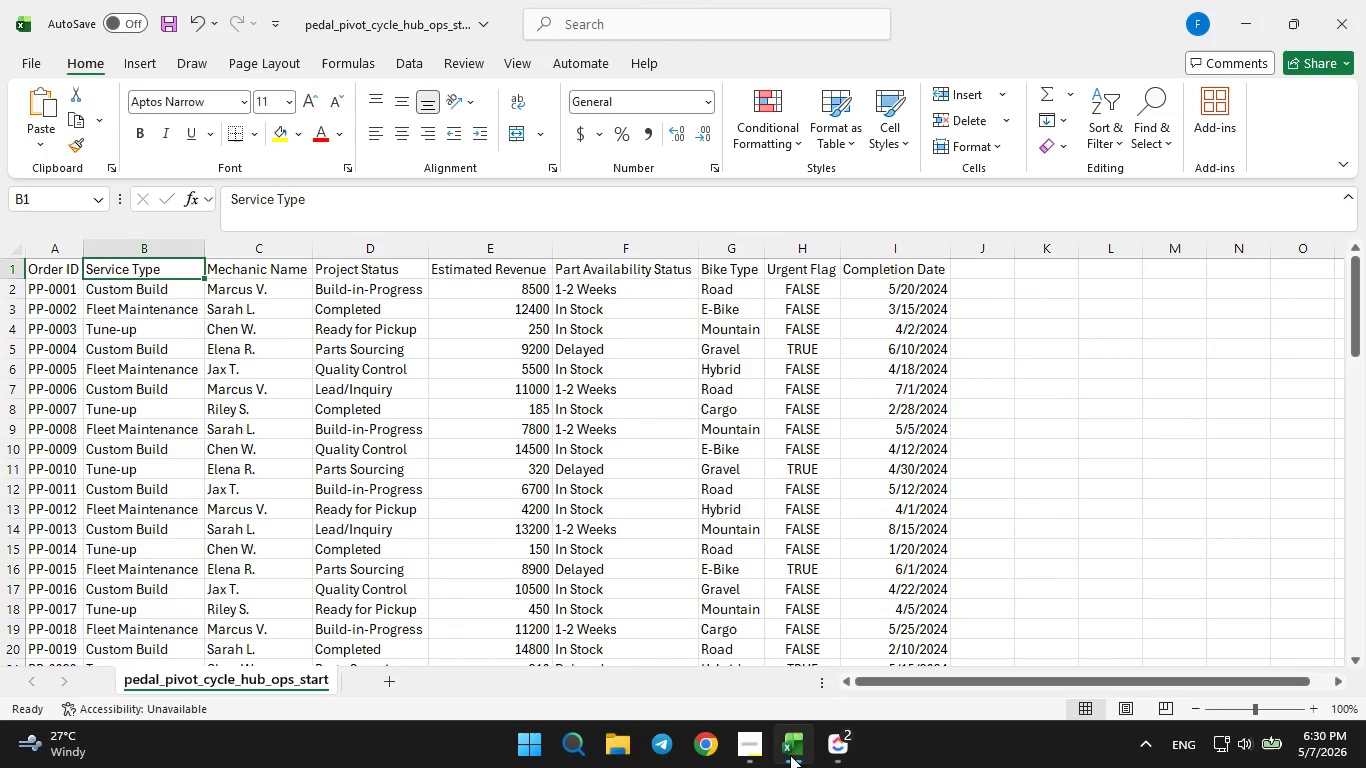 
left_click([790, 755])
 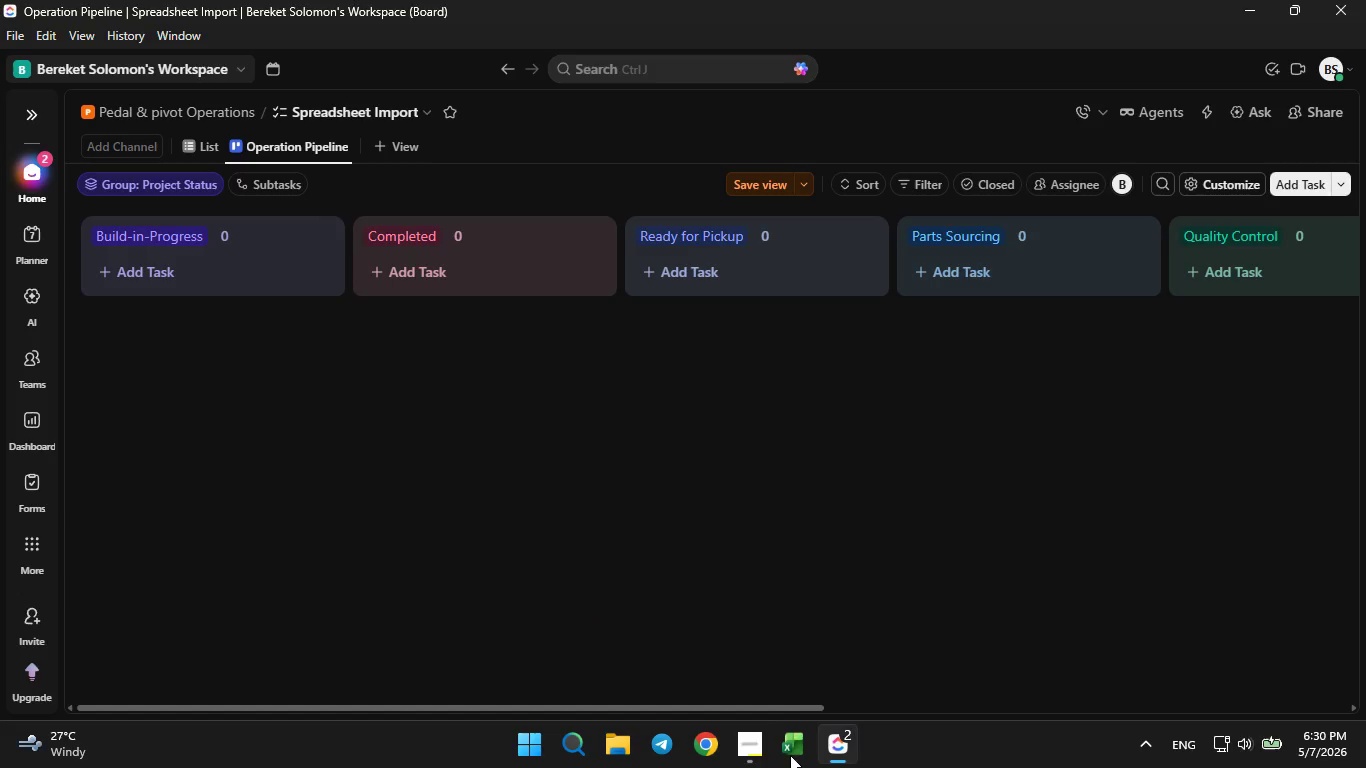 
left_click([790, 755])
 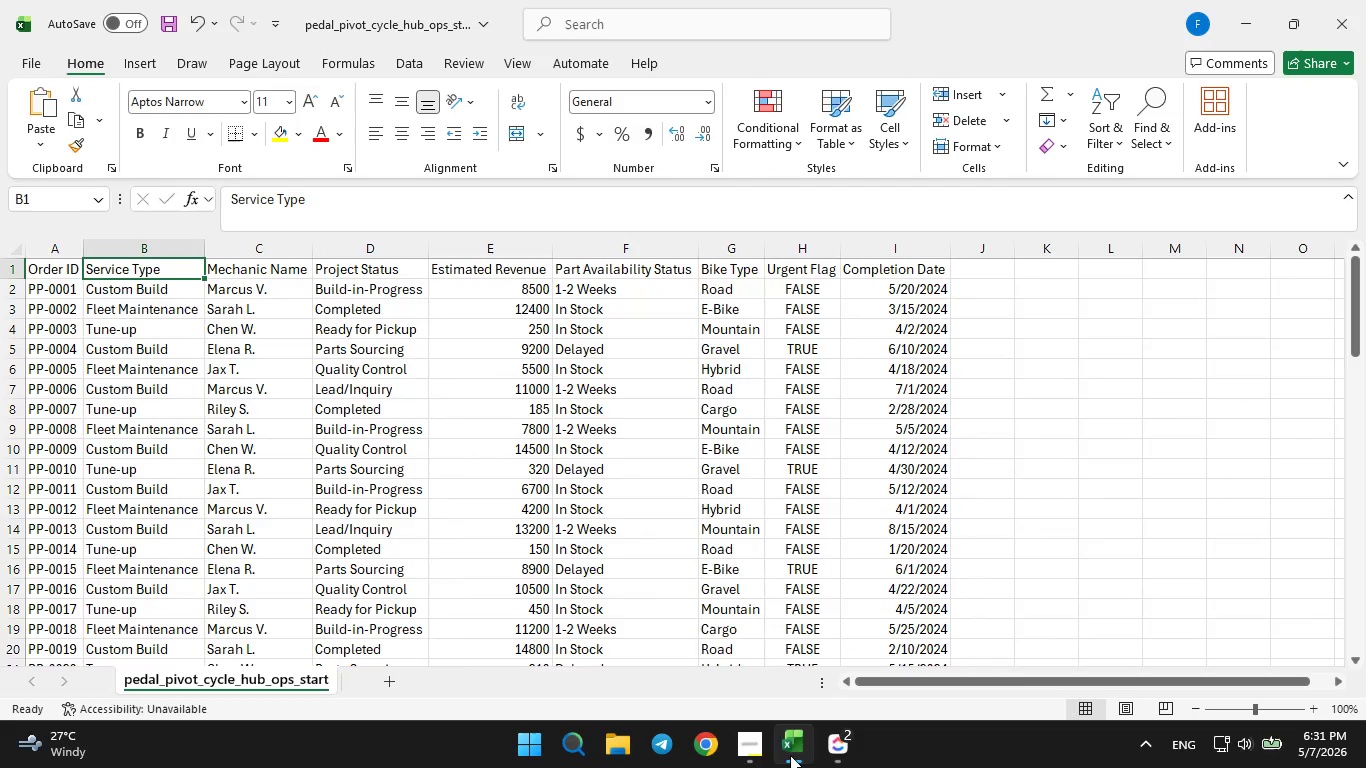 
double_click([790, 755])
 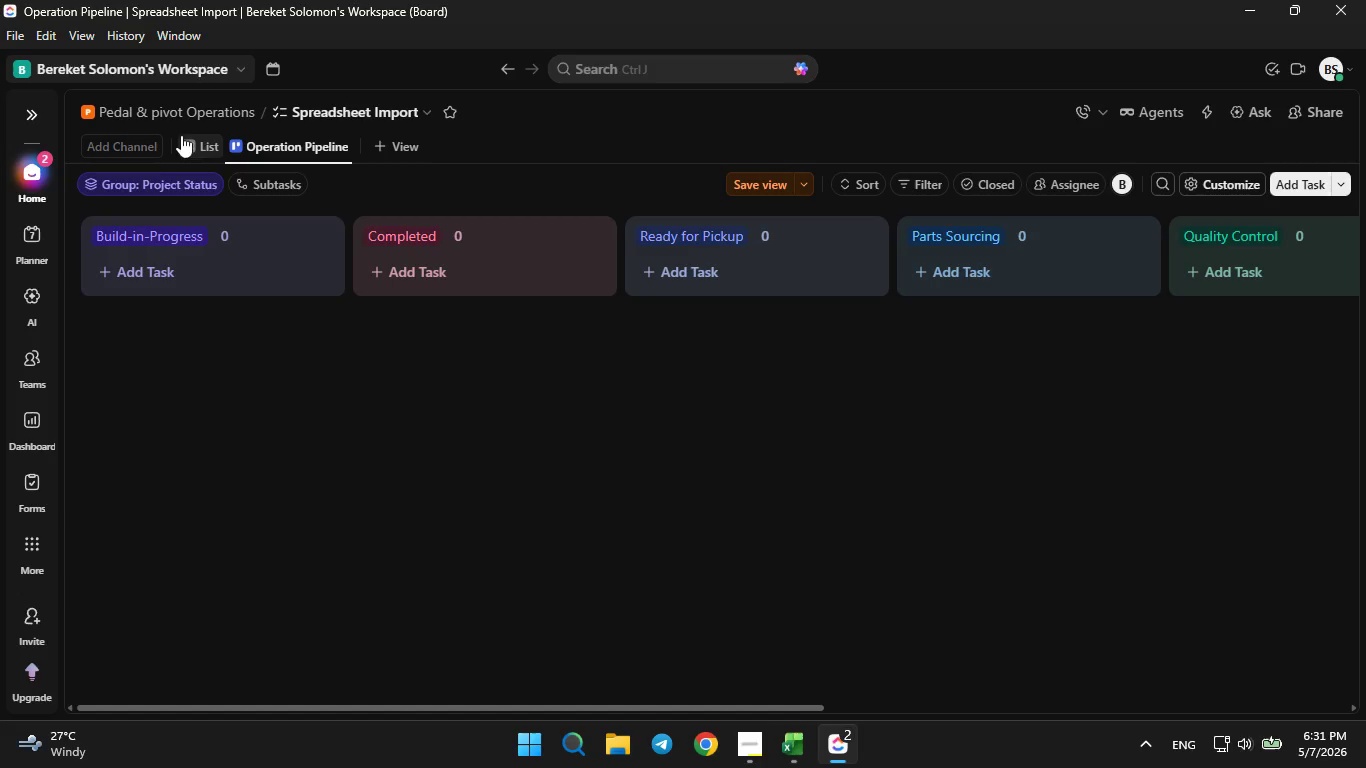 
left_click([191, 147])
 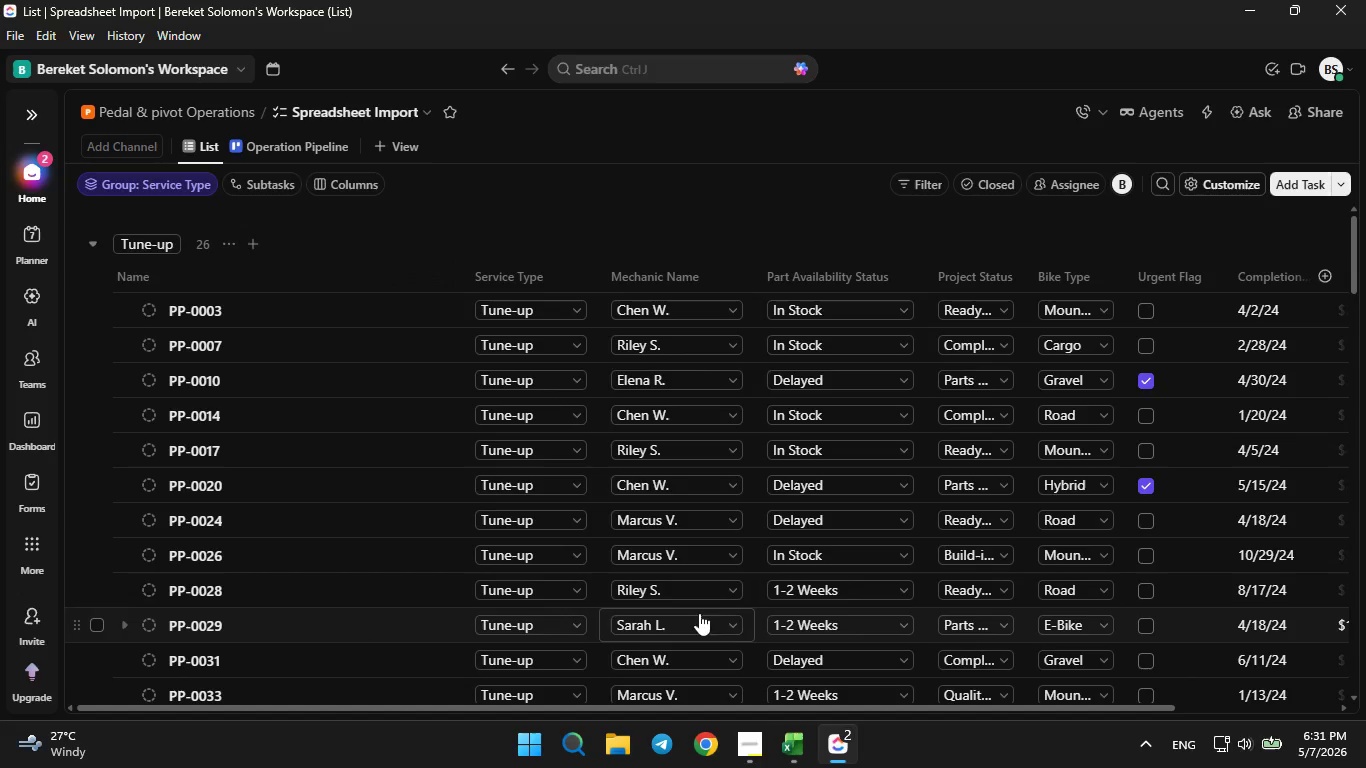 
wait(7.31)
 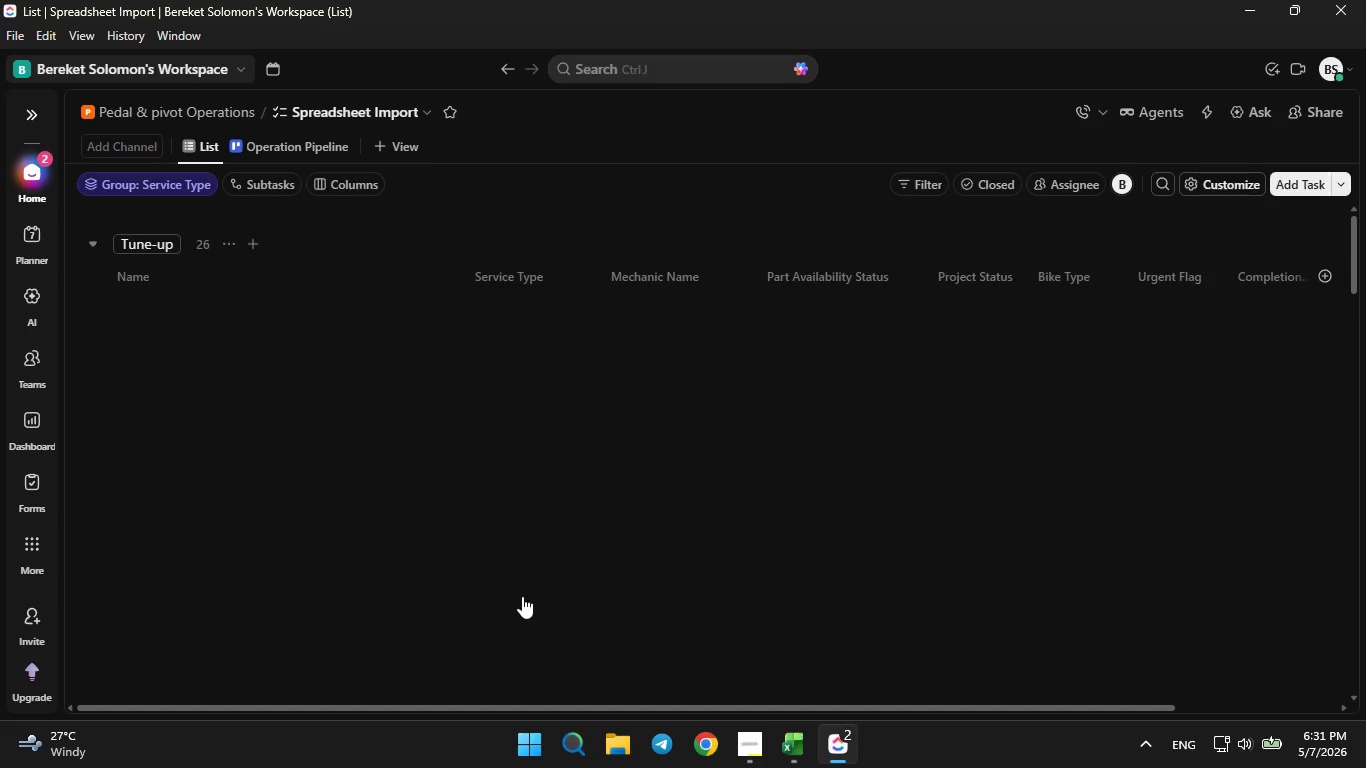 
left_click_drag(start_coordinate=[1022, 280], to_coordinate=[1089, 267])
 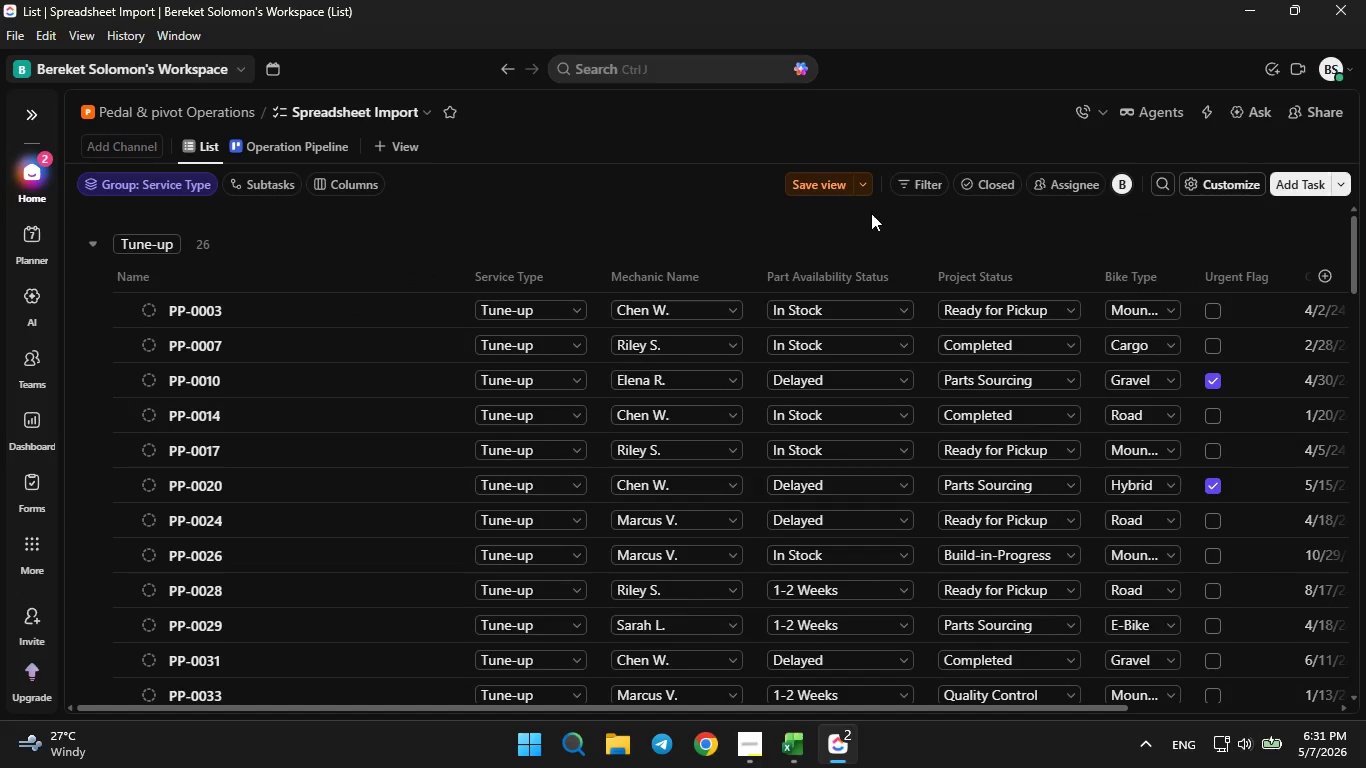 
left_click([819, 180])
 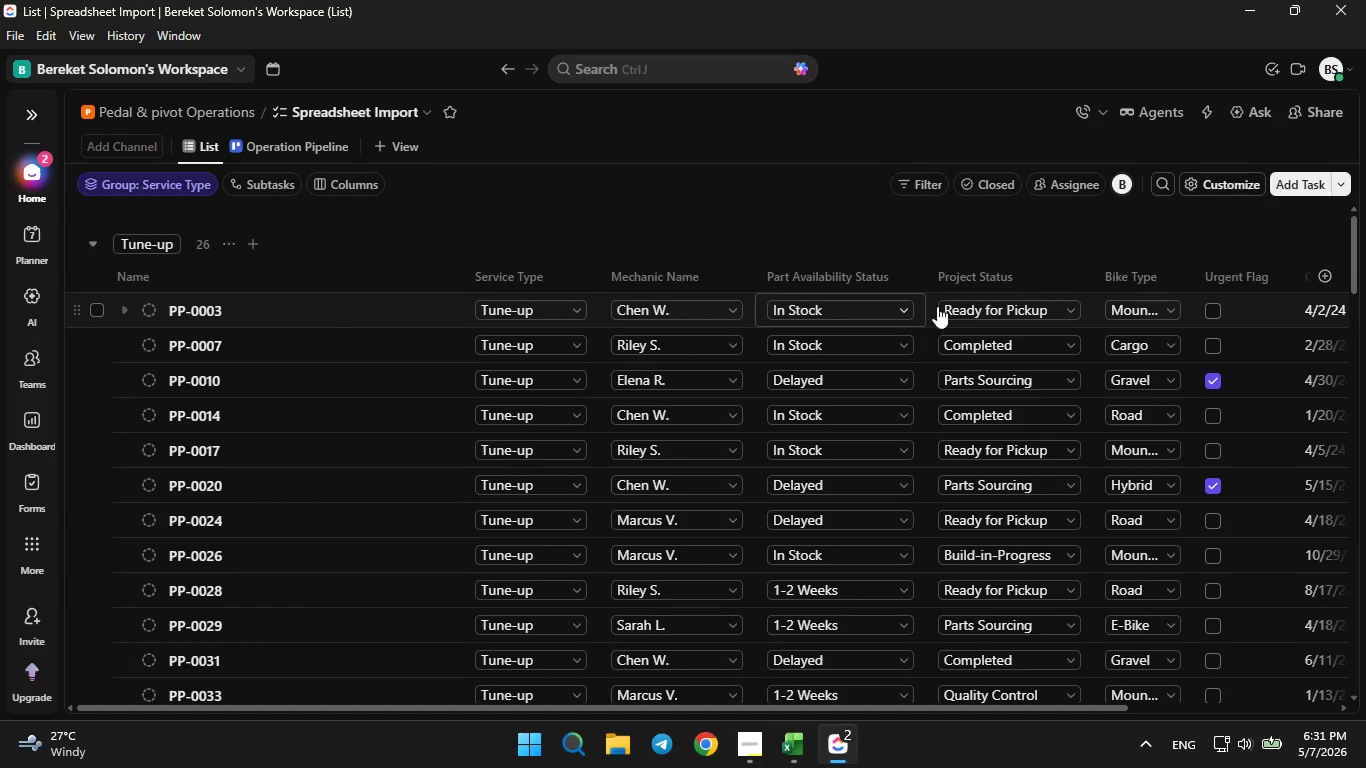 
left_click([963, 274])
 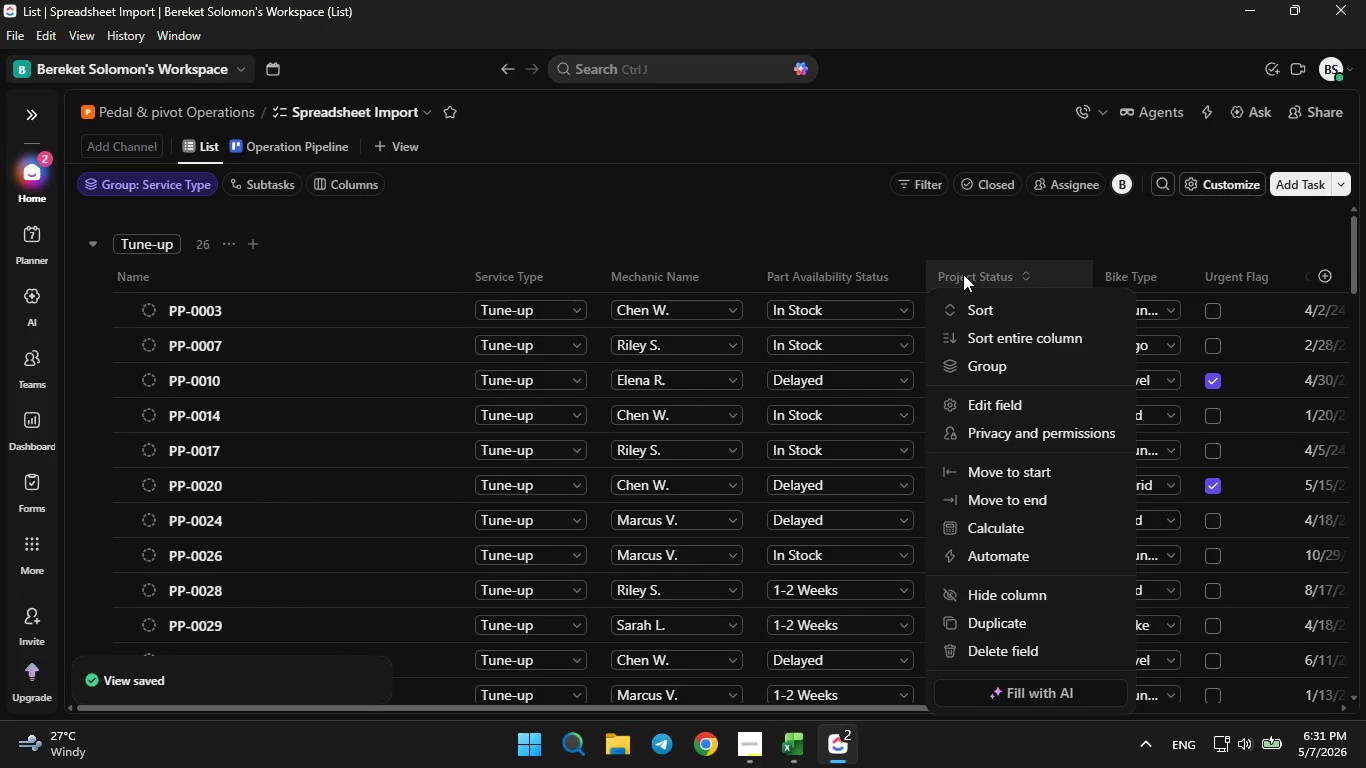 
left_click([963, 274])
 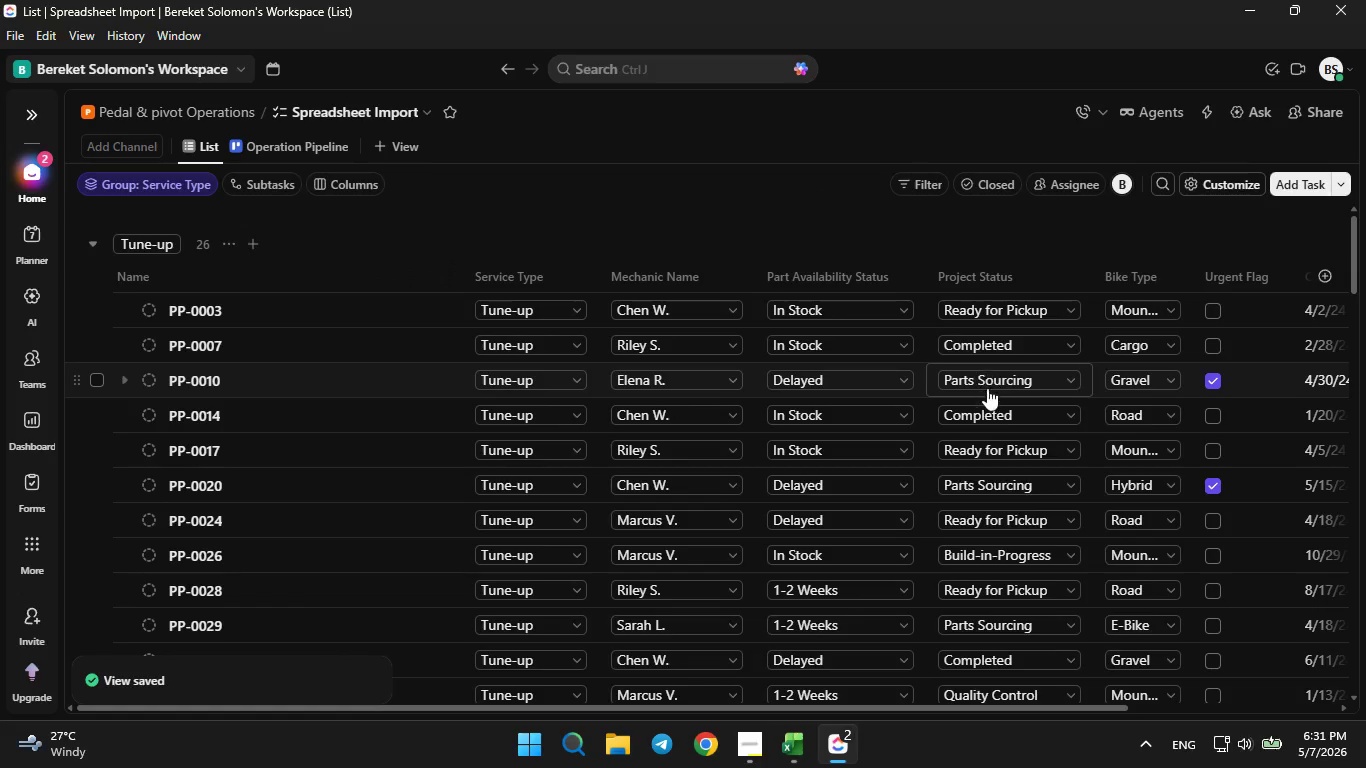 
scroll: coordinate [981, 426], scroll_direction: down, amount: 5.0
 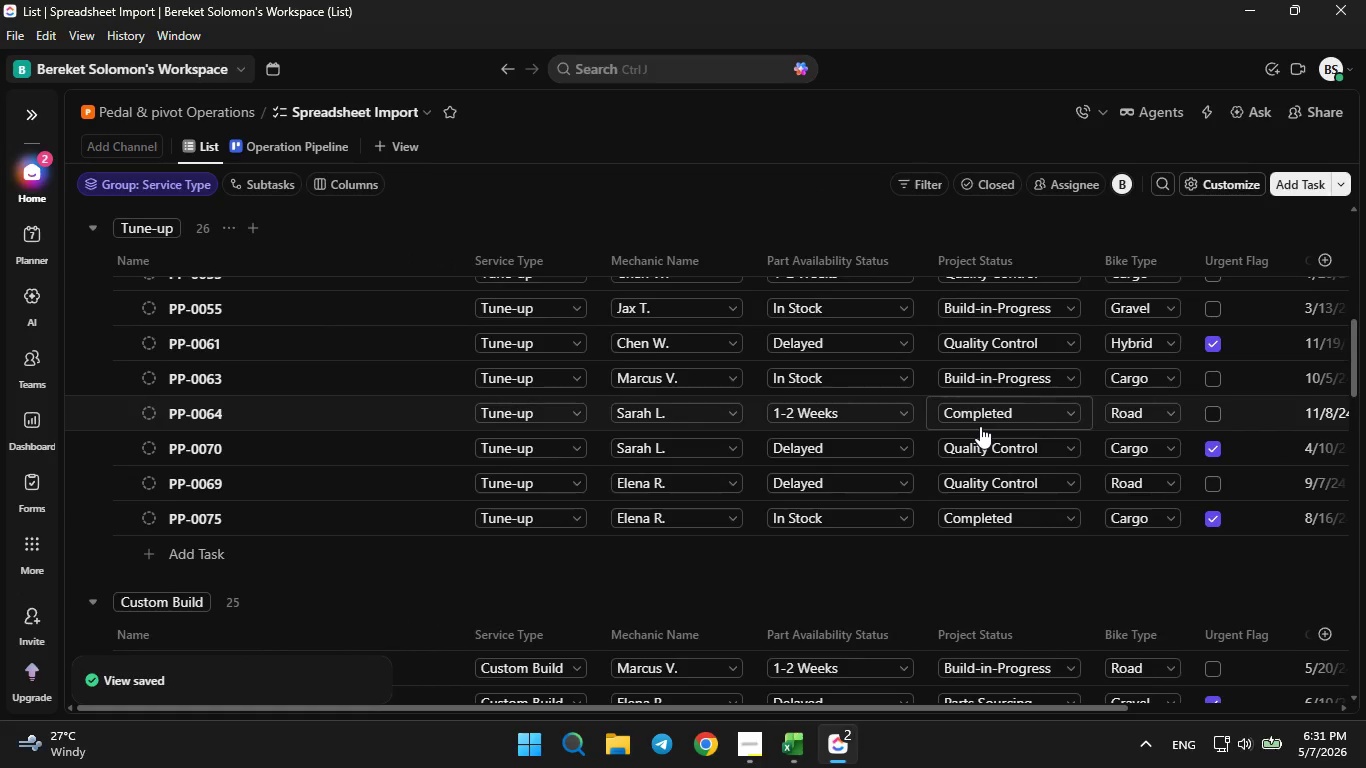 
scroll: coordinate [978, 423], scroll_direction: up, amount: 7.0
 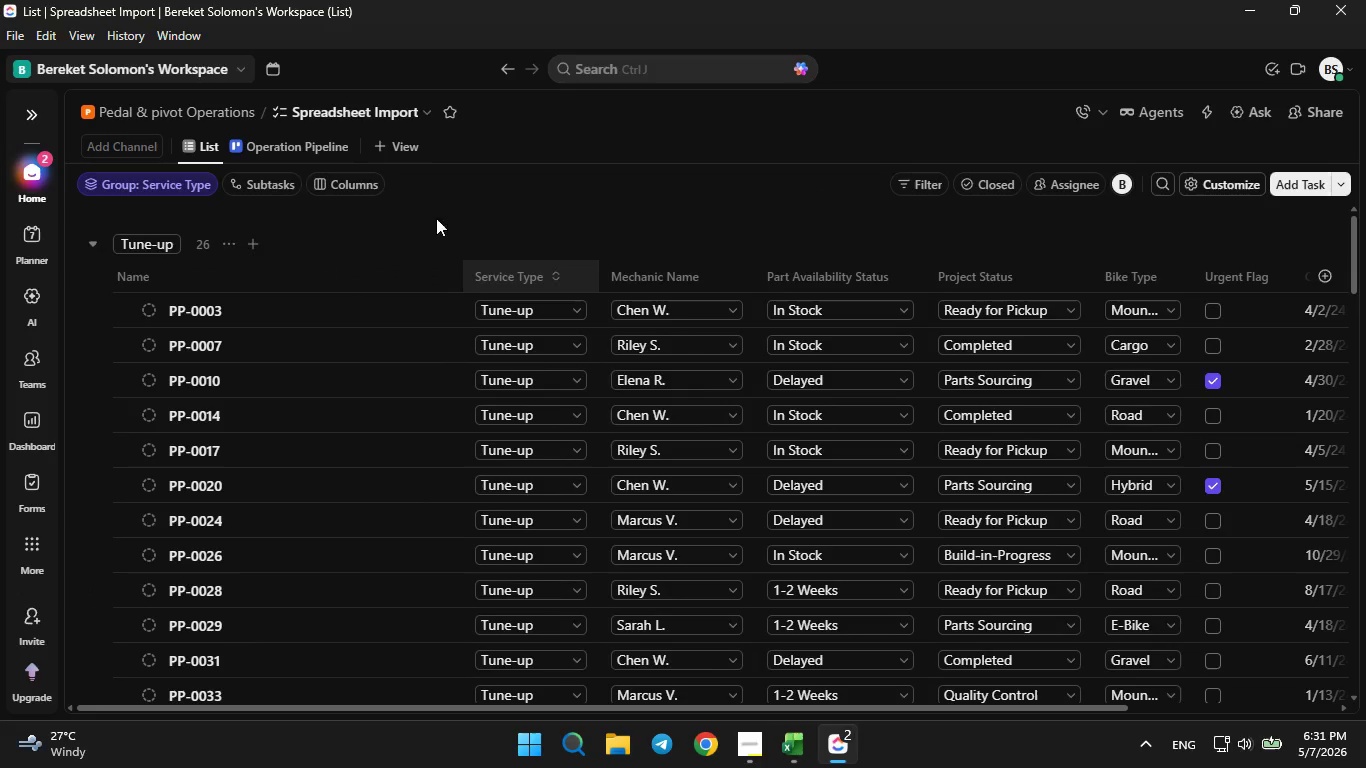 
left_click([291, 147])
 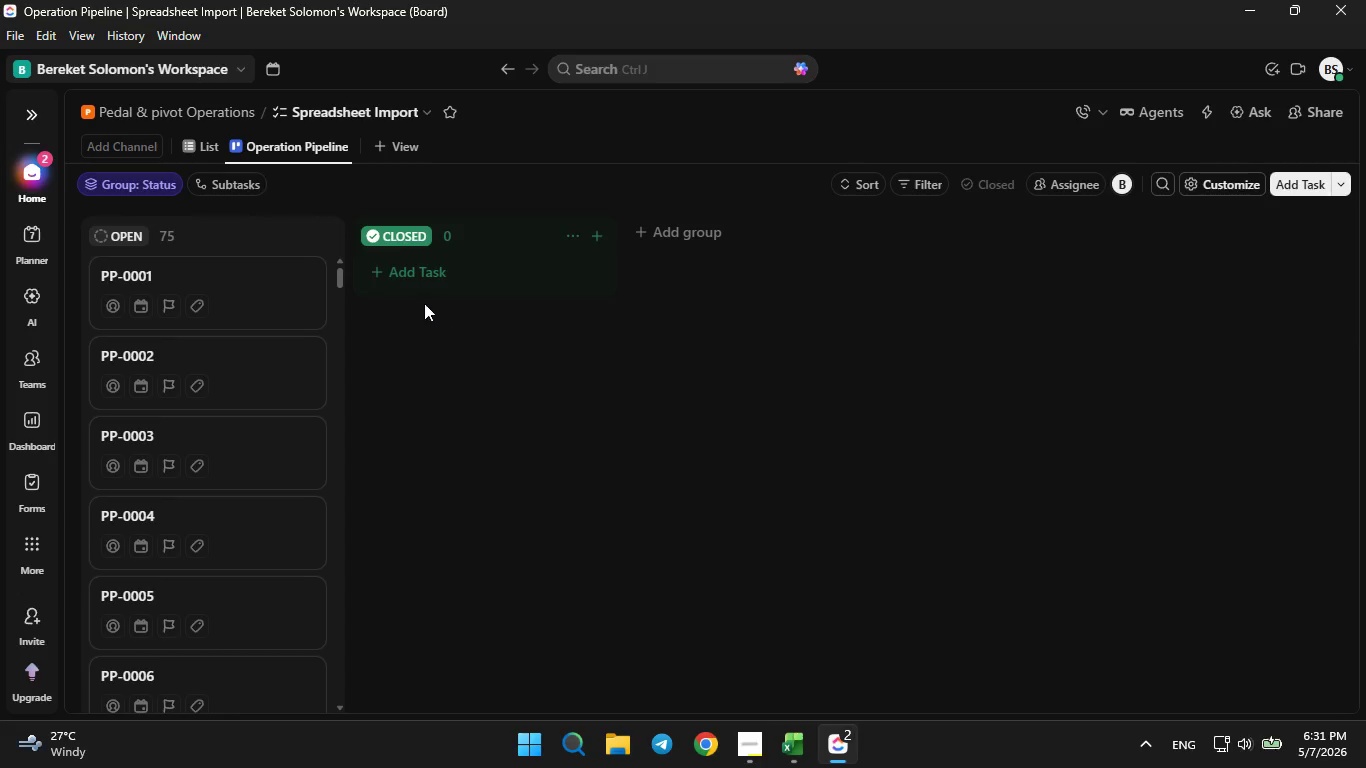 
right_click([292, 144])
 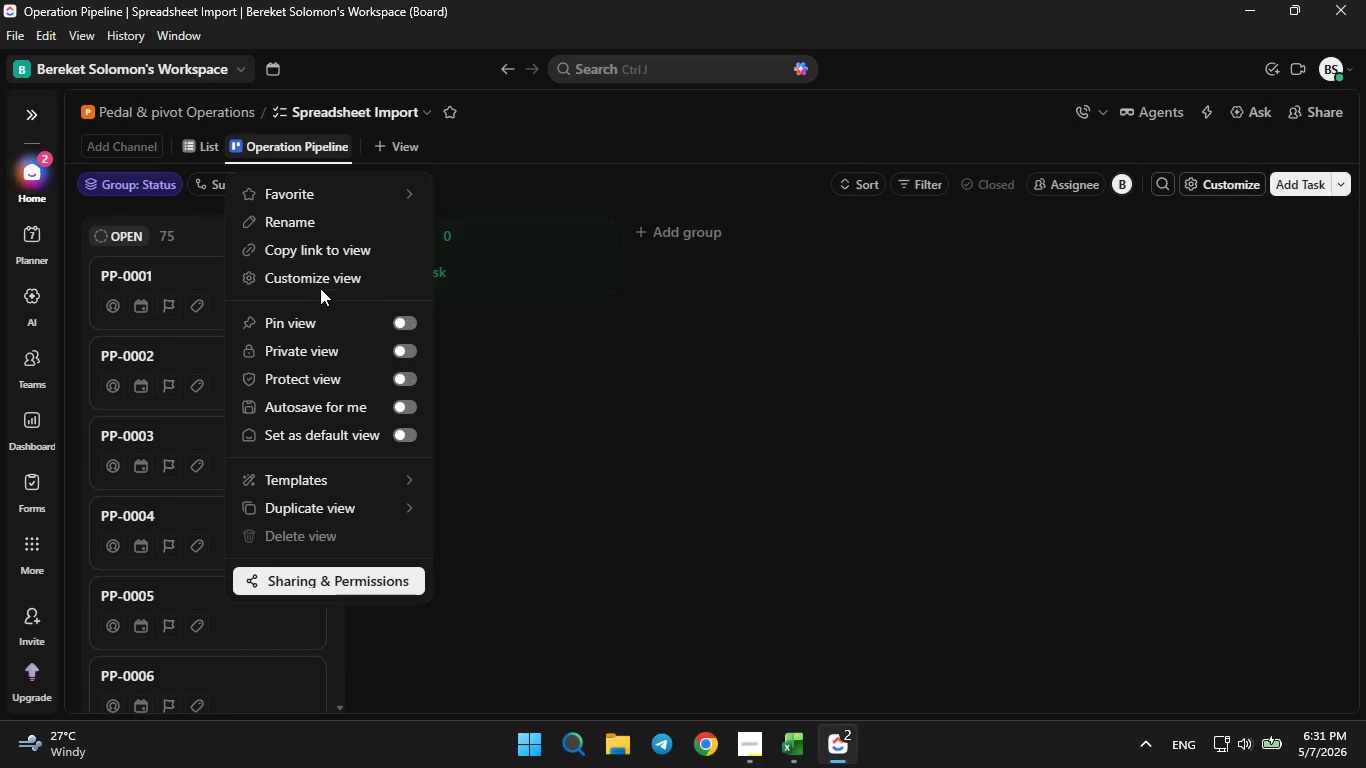 
left_click([317, 278])
 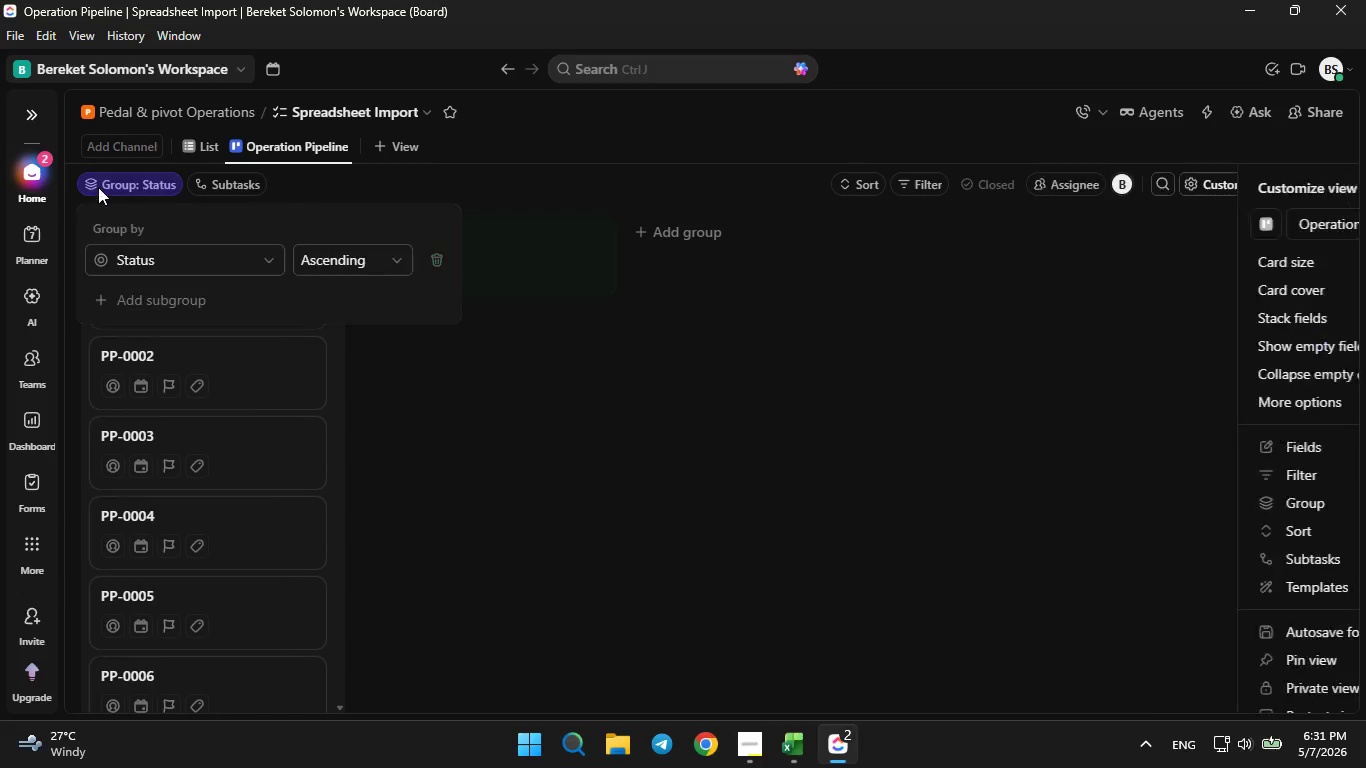 
left_click([156, 272])
 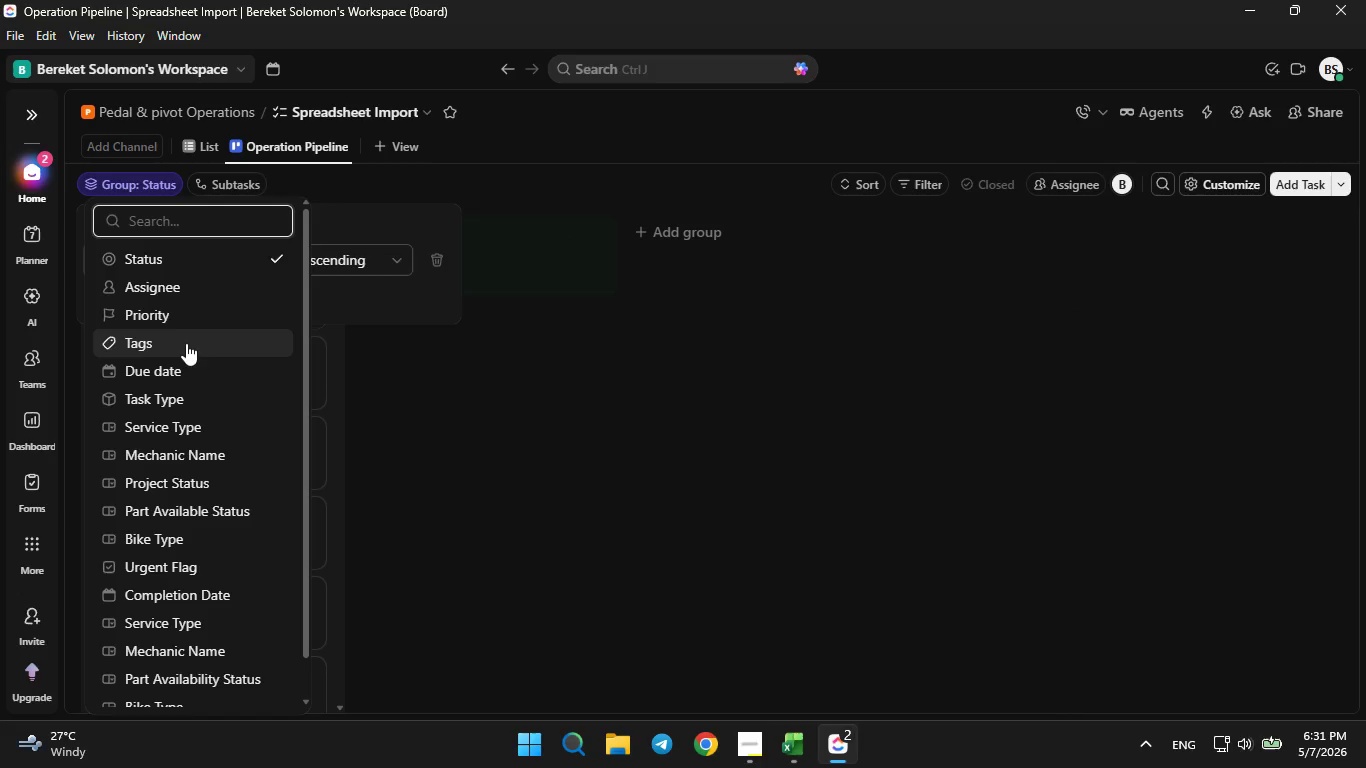 
scroll: coordinate [177, 346], scroll_direction: down, amount: 10.0
 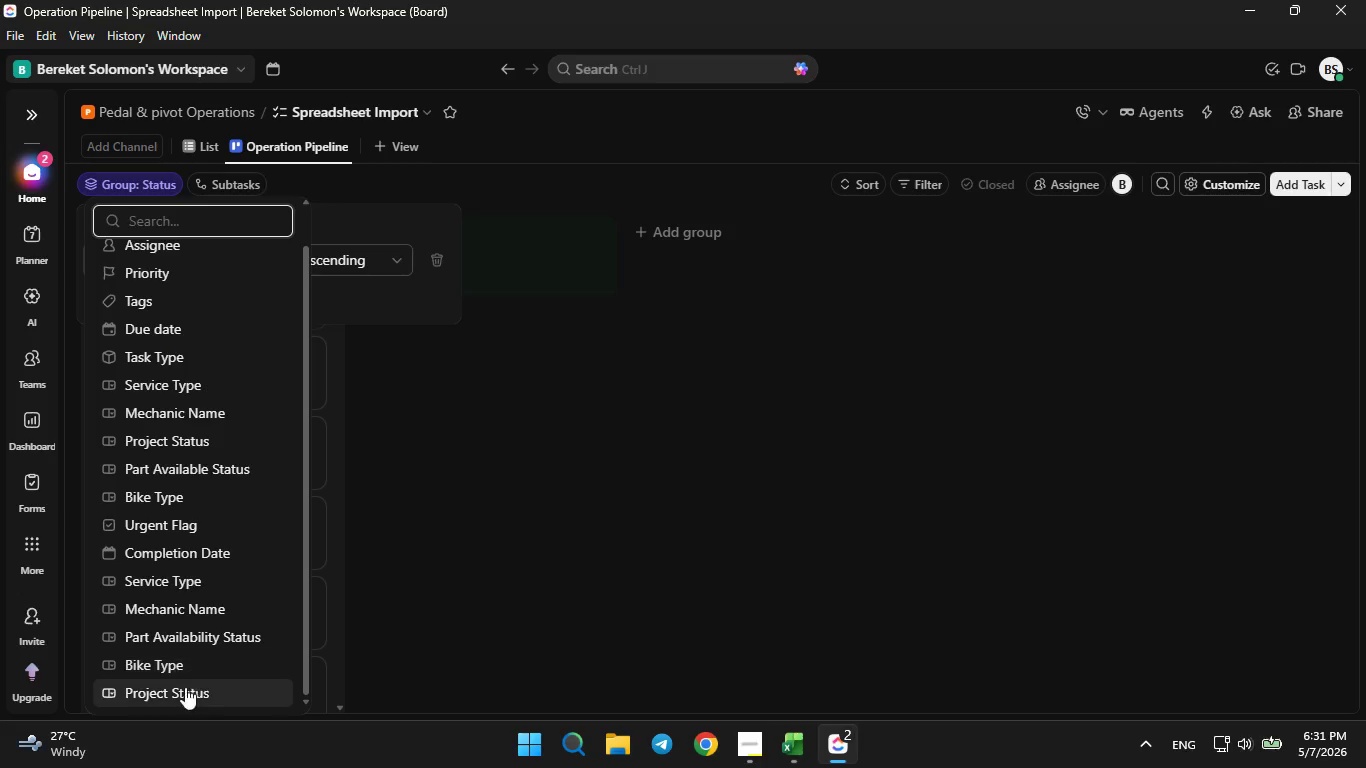 
left_click([185, 689])
 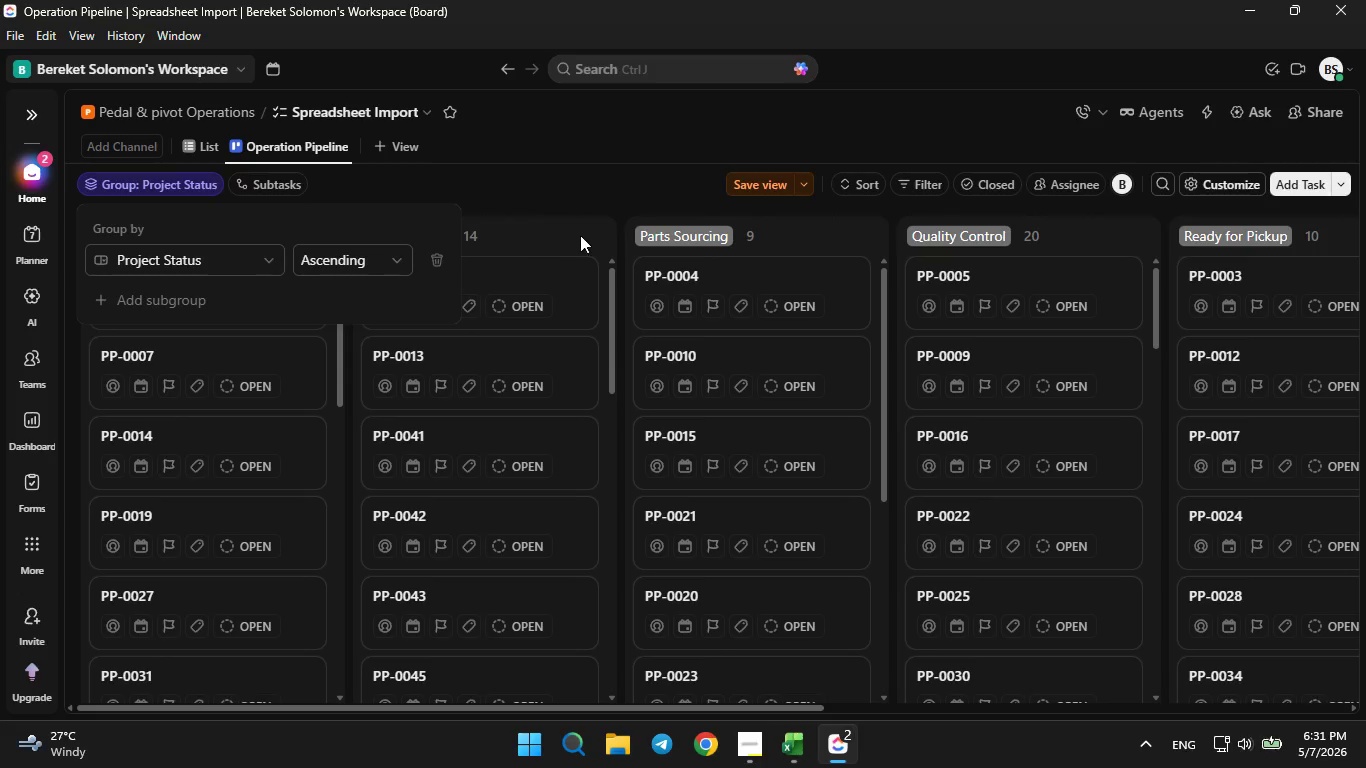 
left_click([745, 191])
 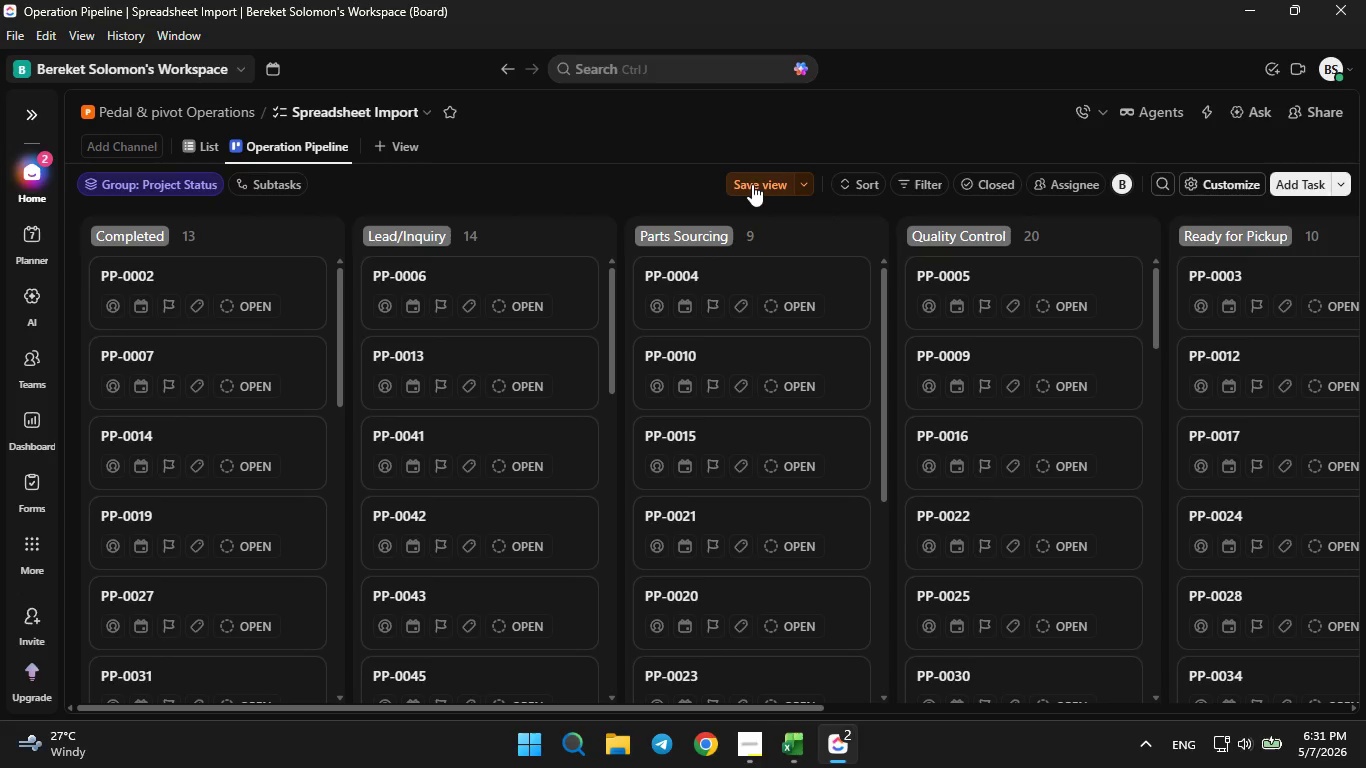 
double_click([752, 184])
 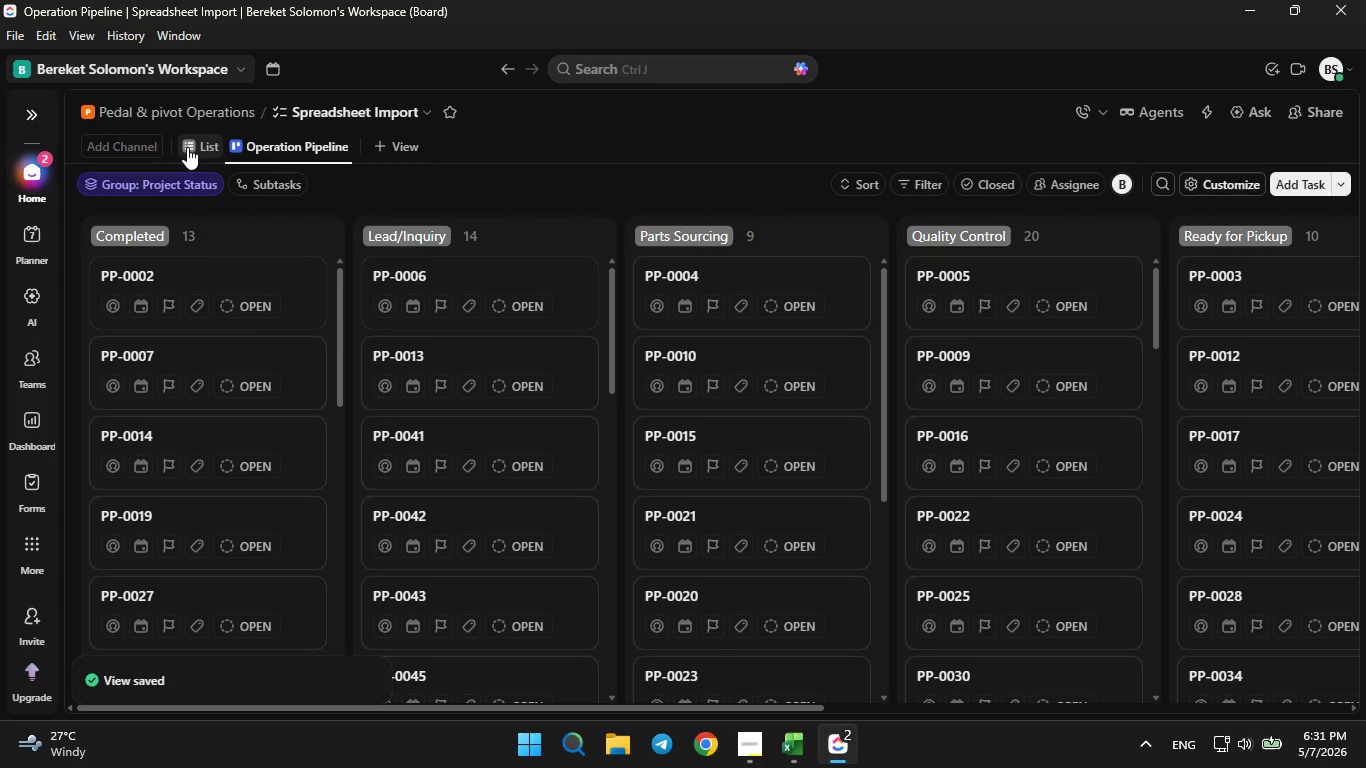 
left_click([187, 147])
 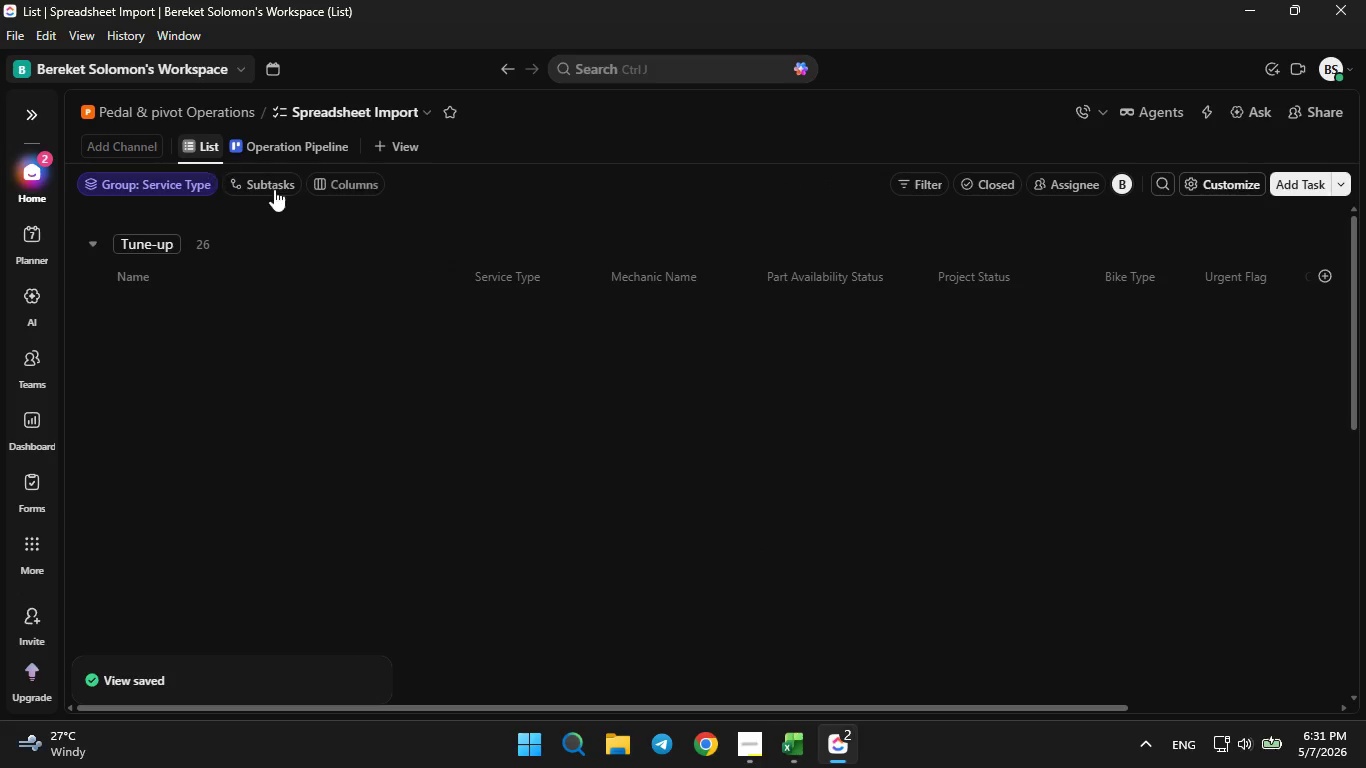 
mouse_move([441, 297])
 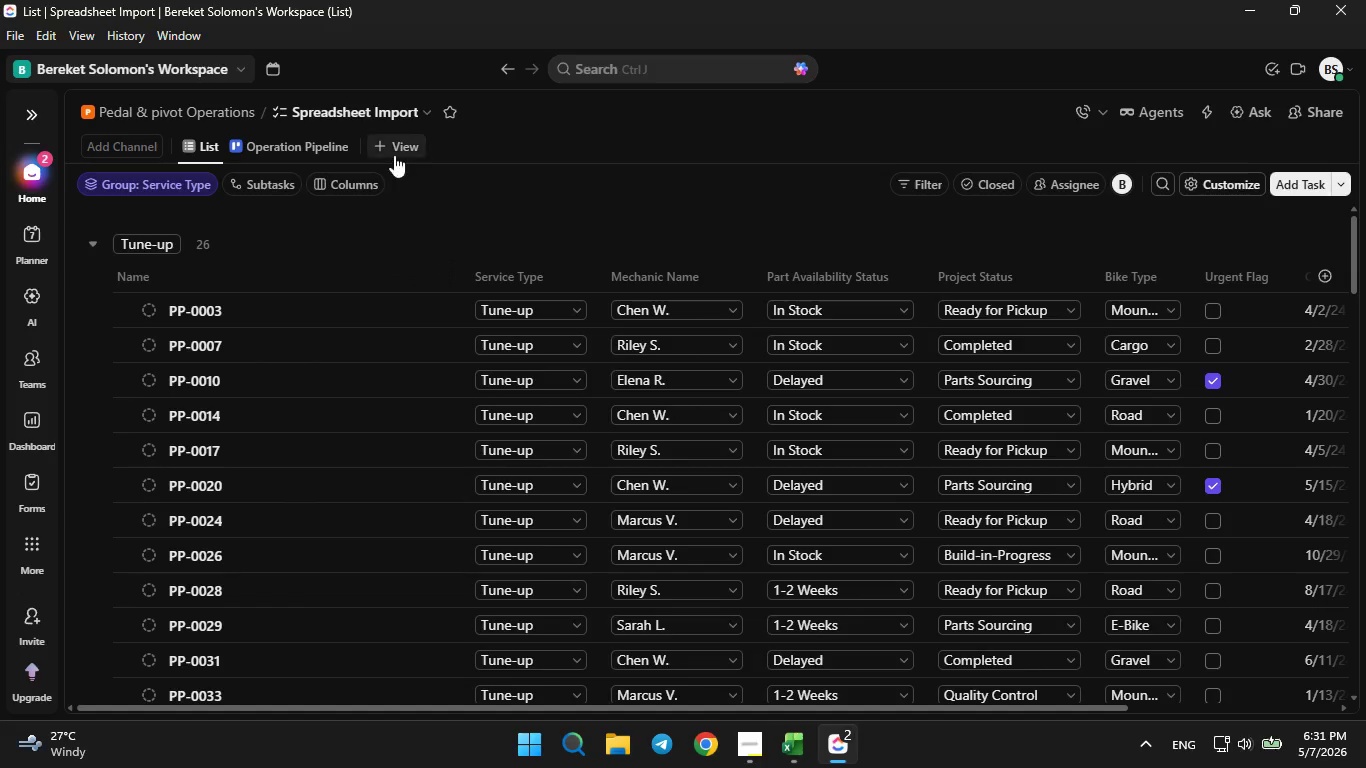 
left_click([394, 151])
 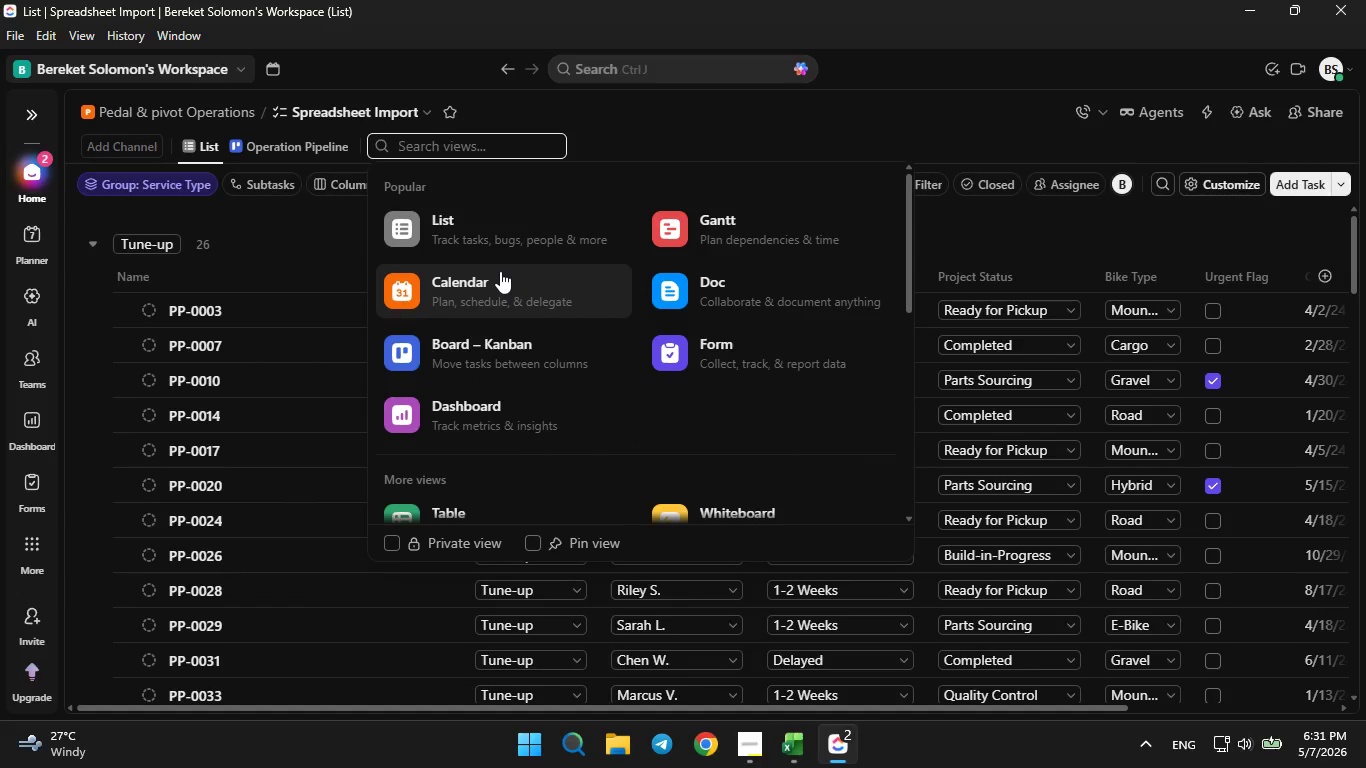 
wait(6.76)
 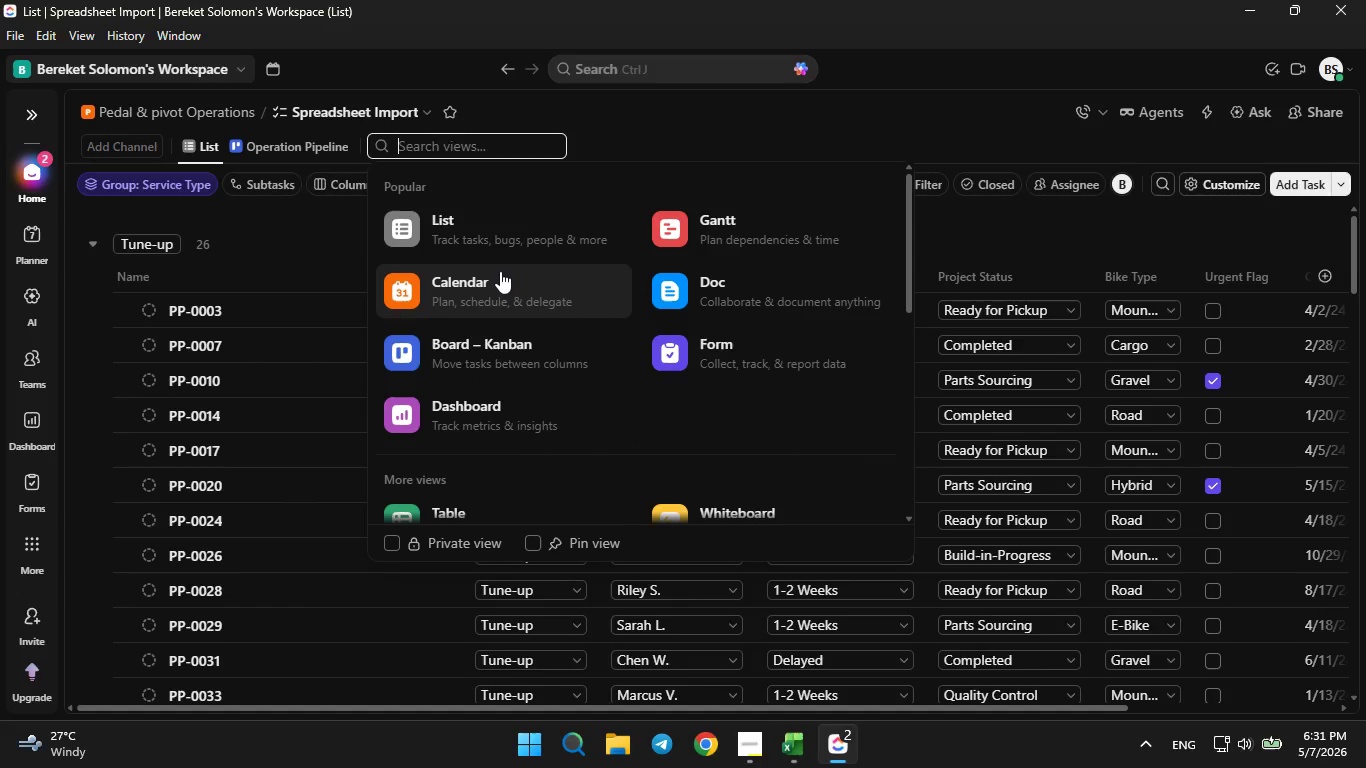 
scroll: coordinate [518, 306], scroll_direction: down, amount: 4.0
 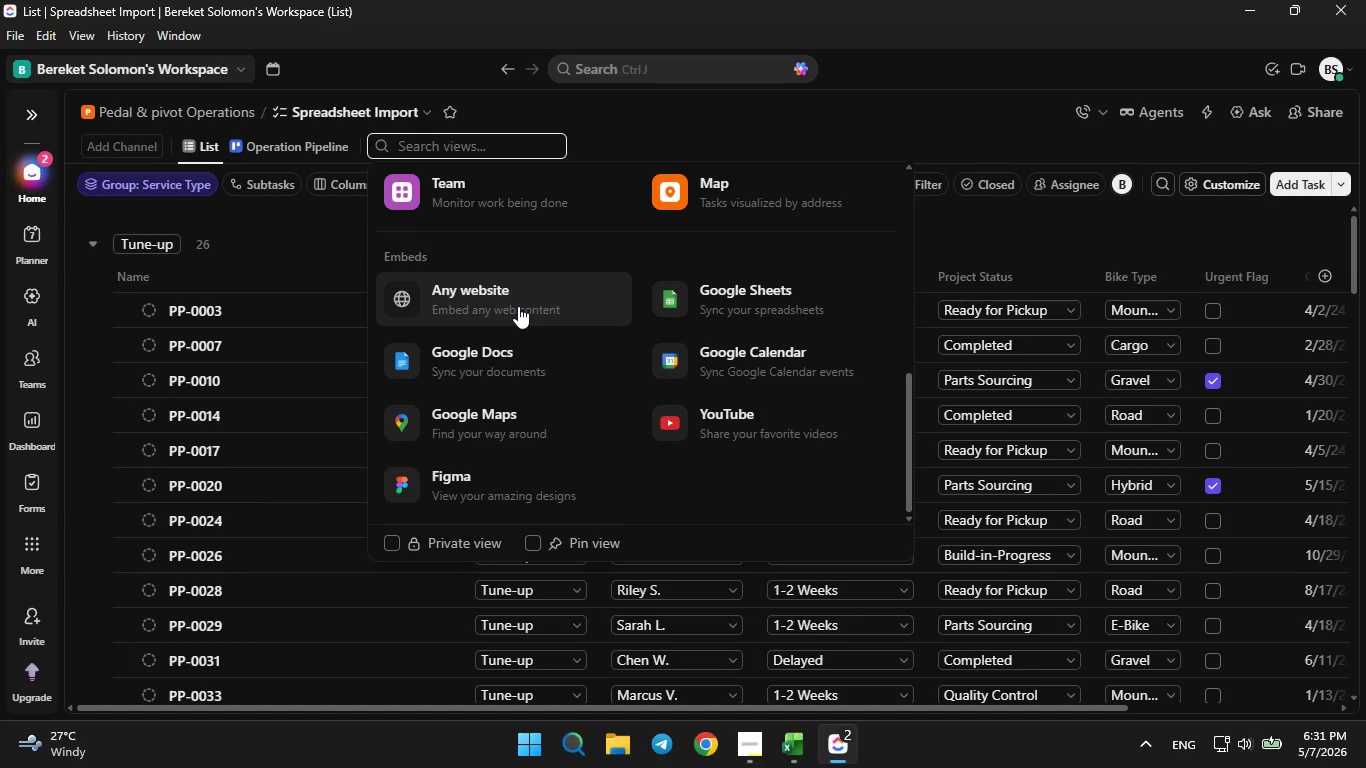 
scroll: coordinate [518, 306], scroll_direction: up, amount: 5.0
 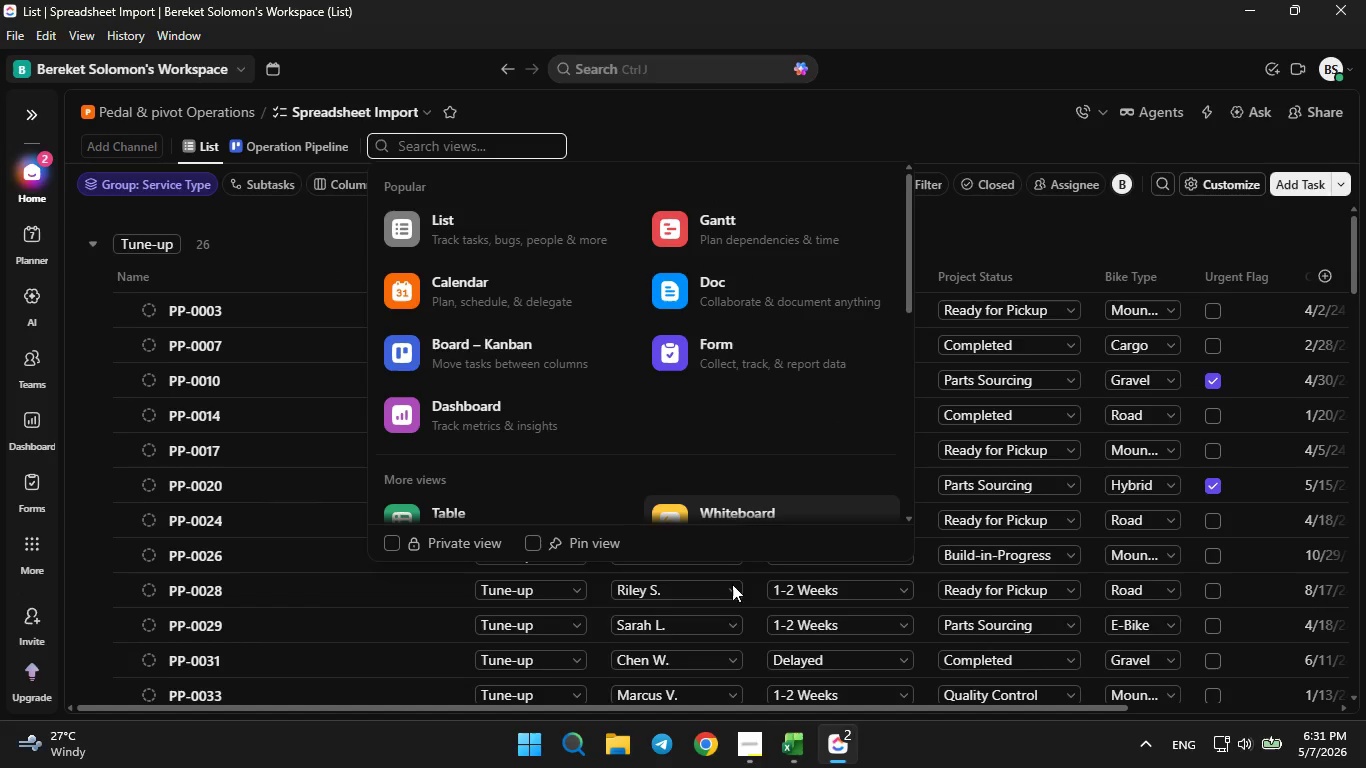 
left_click([772, 757])